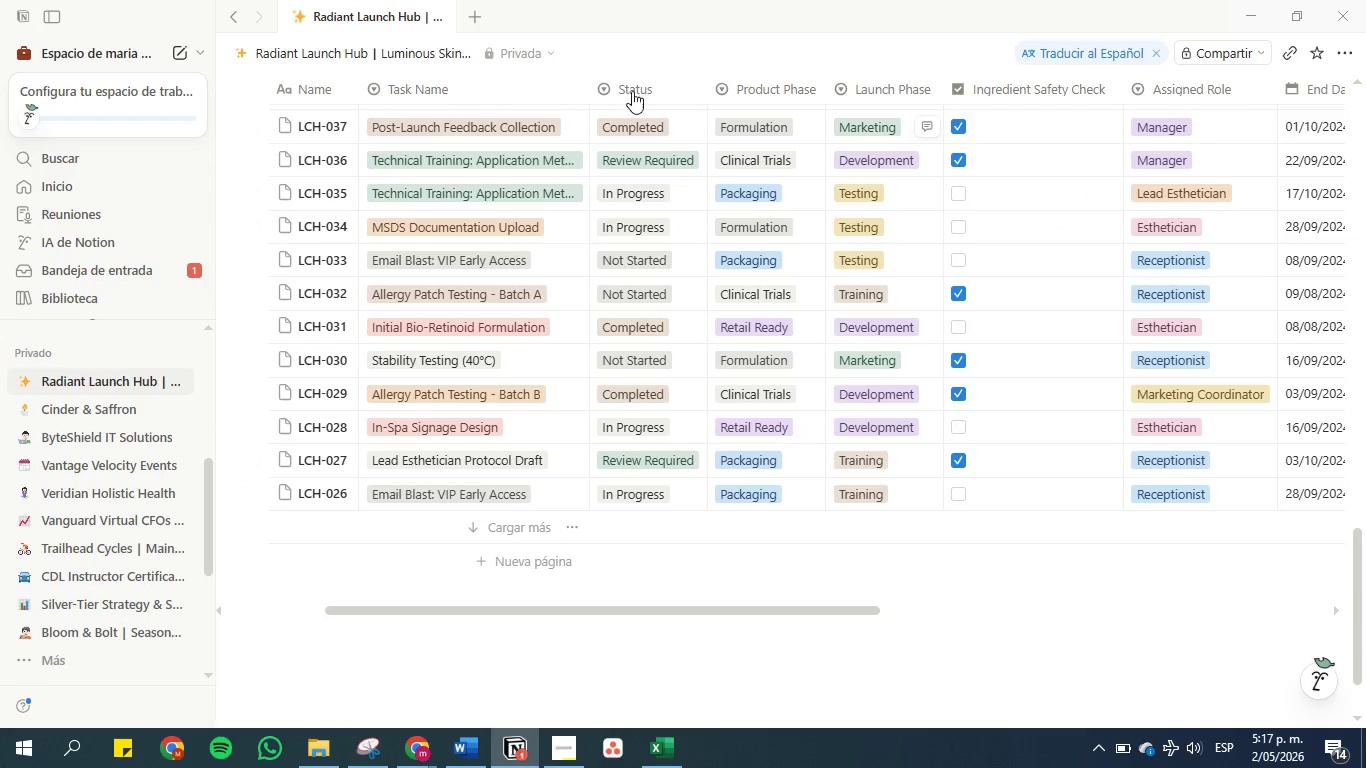 
mouse_move([655, 160])
 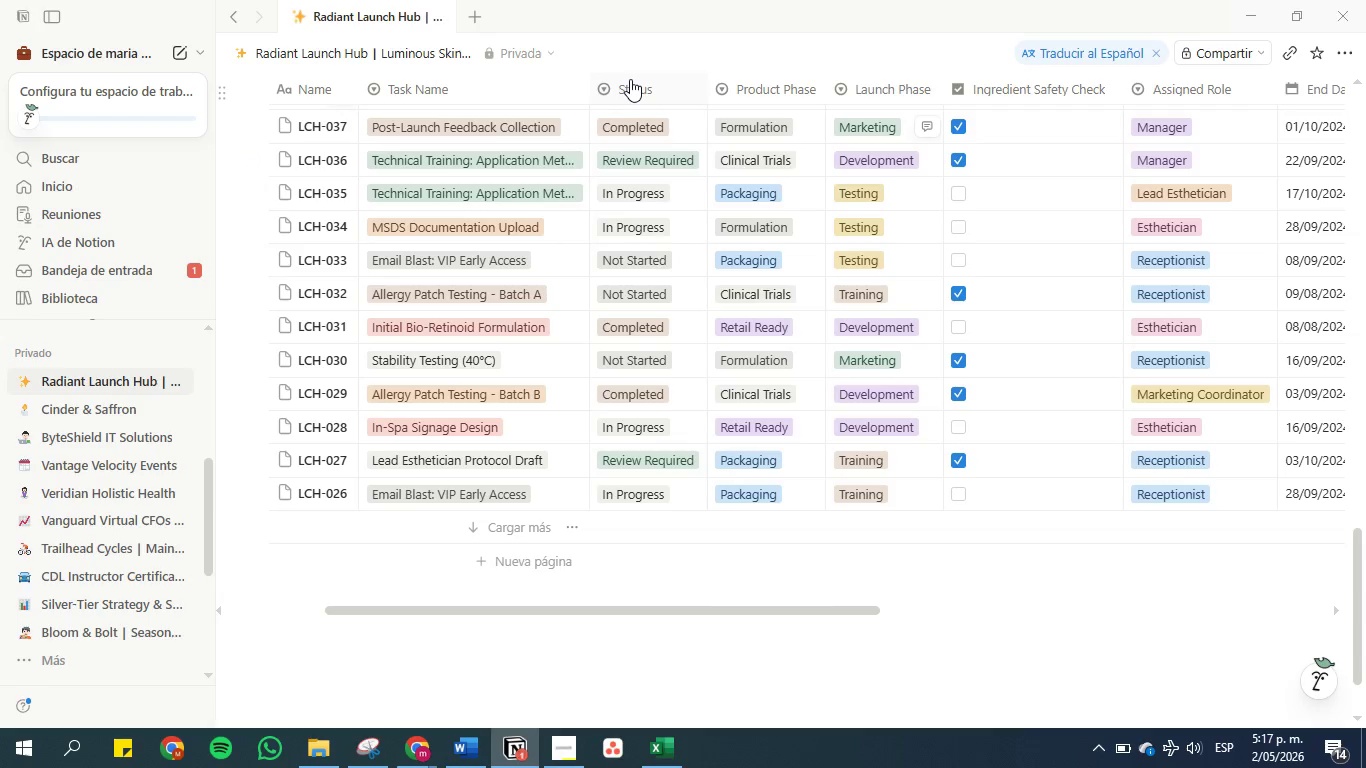 
left_click([645, 82])
 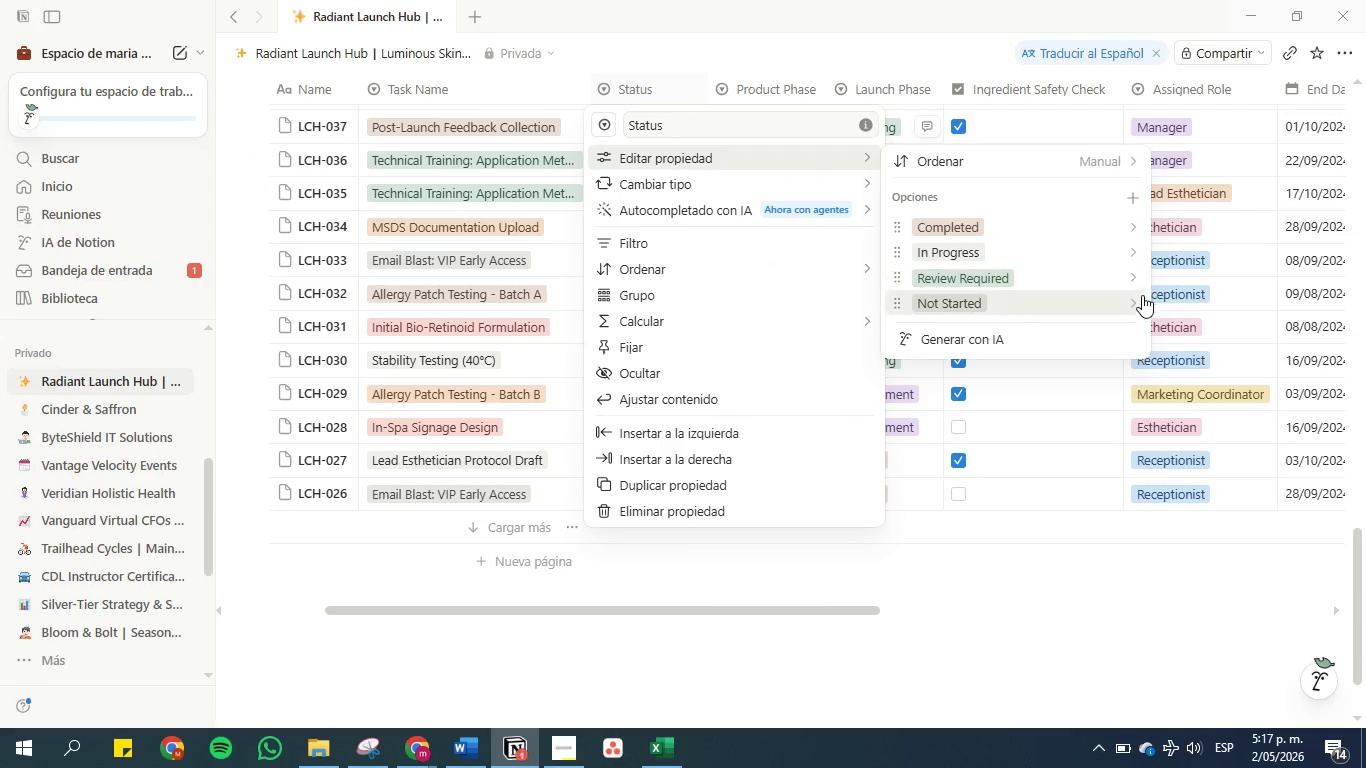 
left_click([1134, 218])
 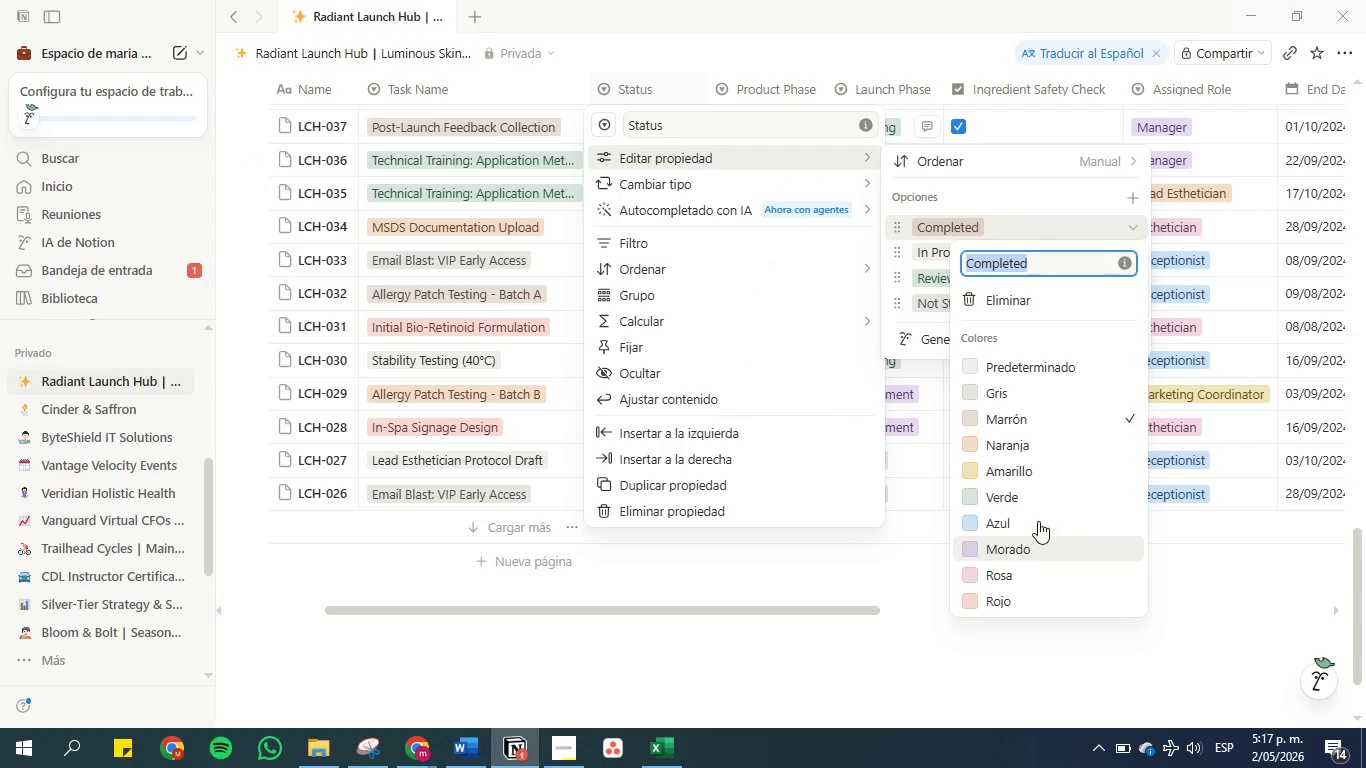 
left_click([1043, 502])
 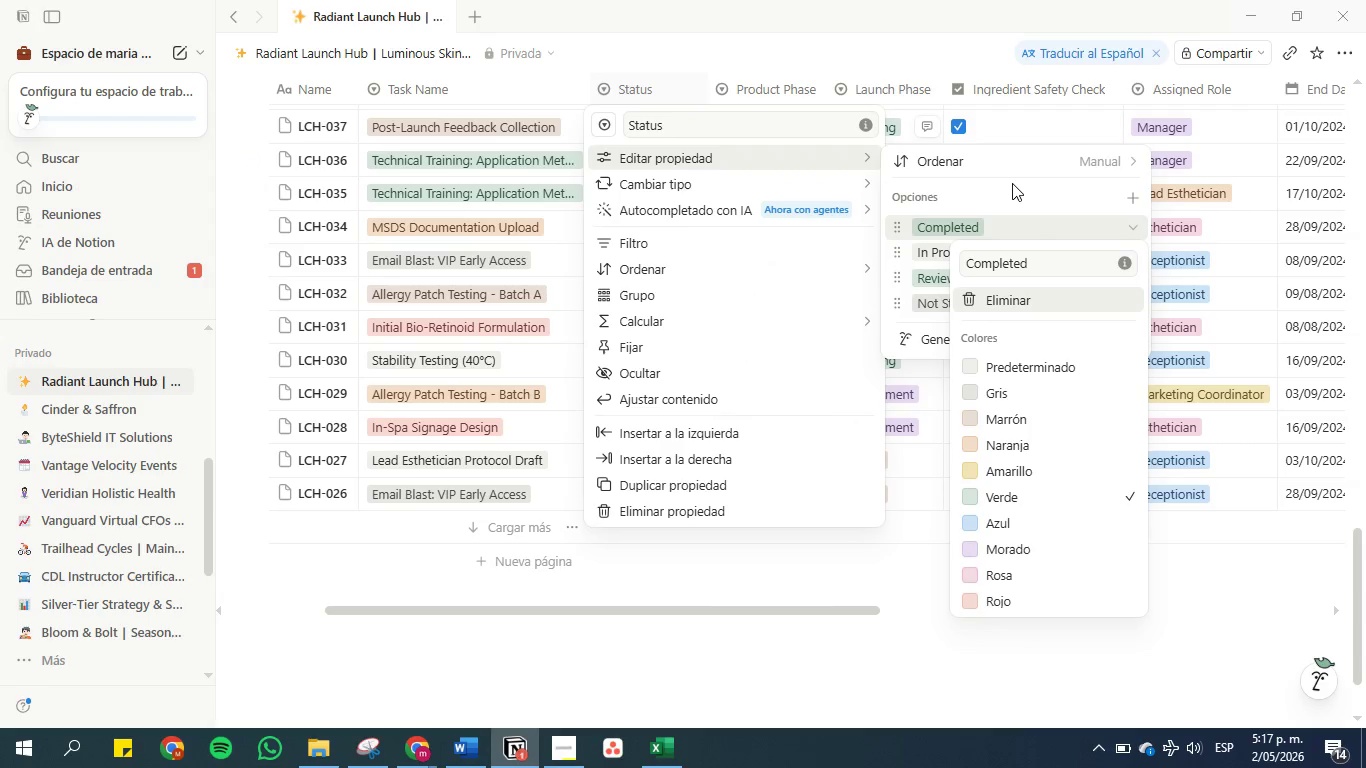 
left_click([1013, 188])
 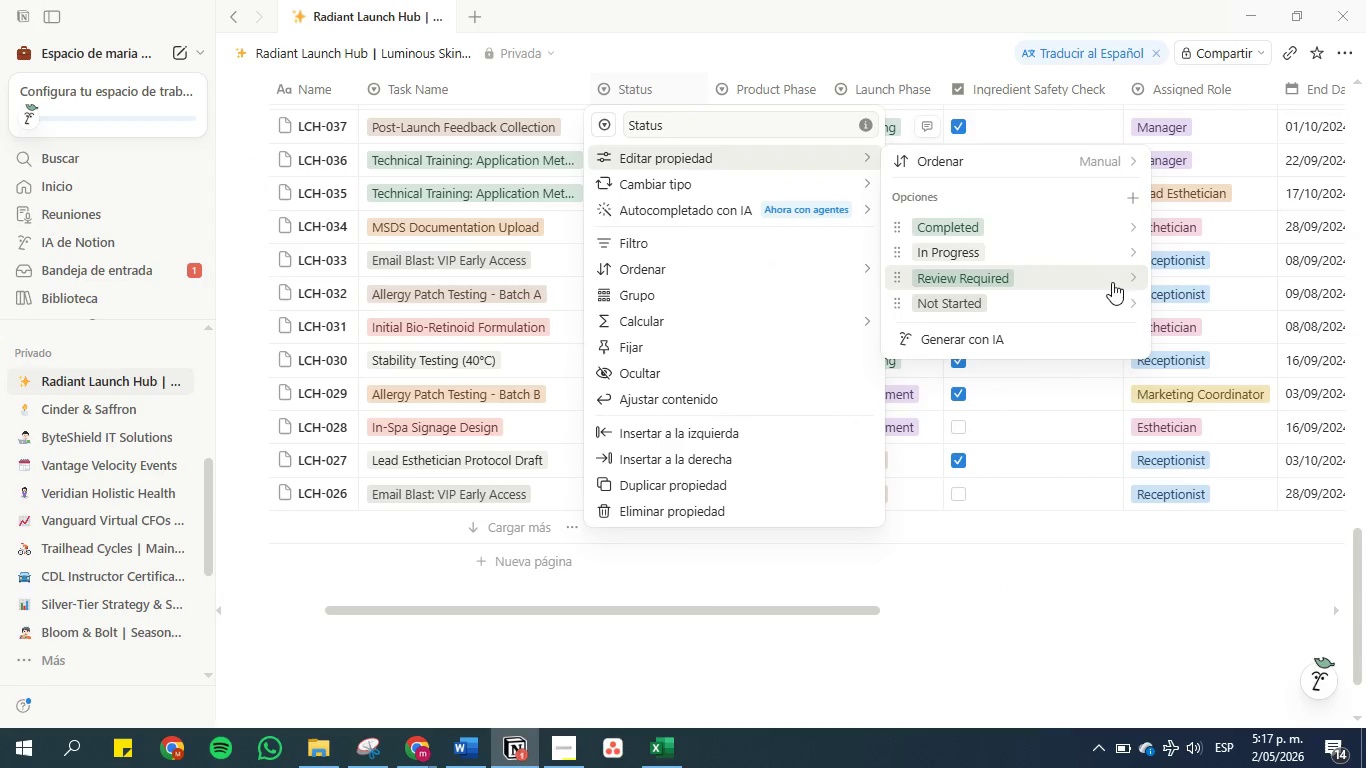 
left_click([1128, 280])
 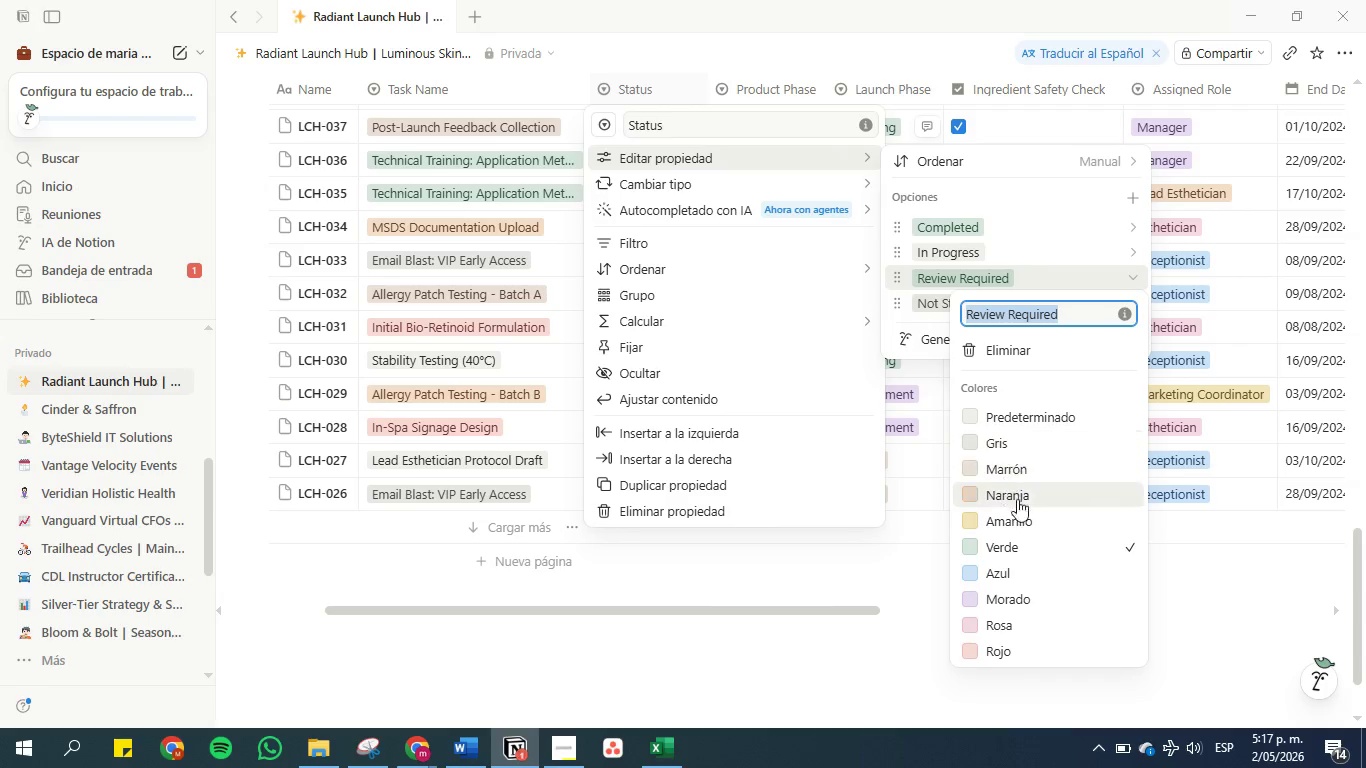 
left_click([1018, 511])
 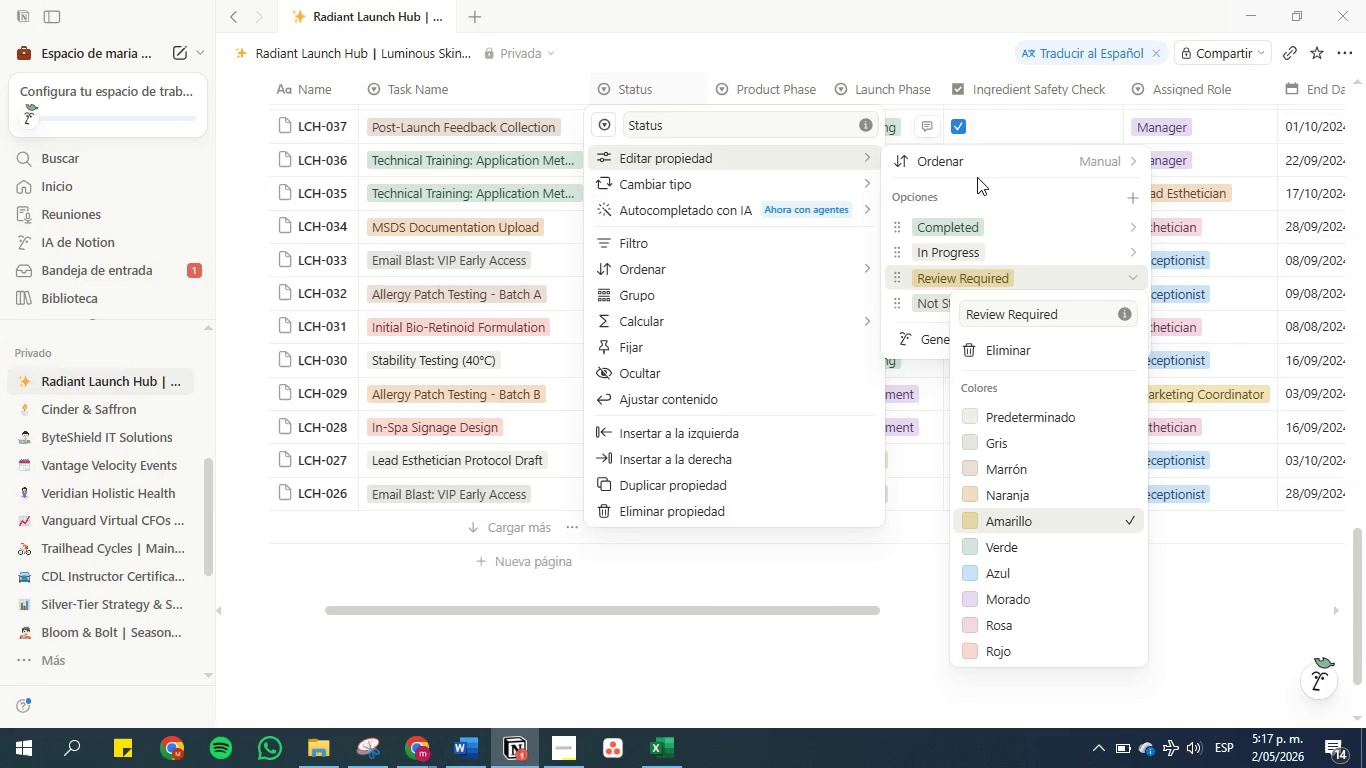 
left_click([977, 186])
 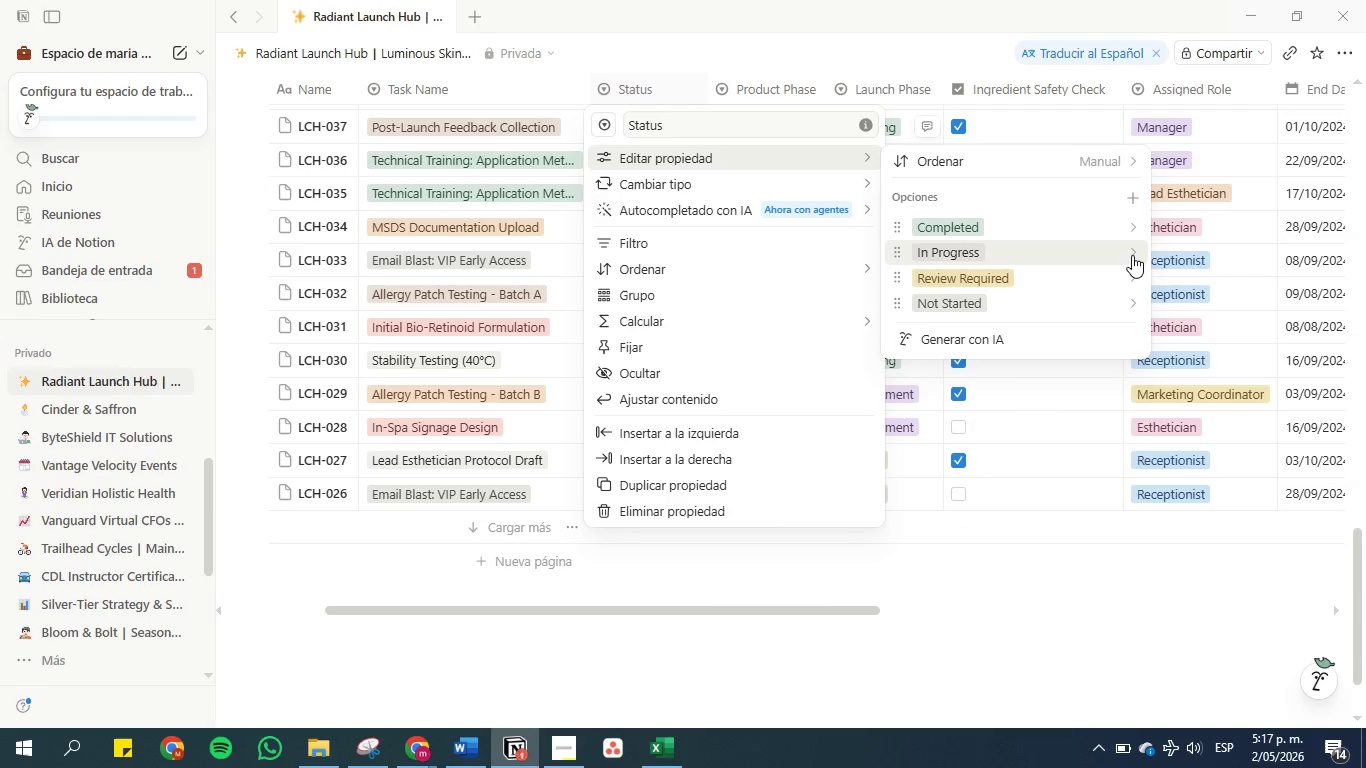 
left_click([1132, 247])
 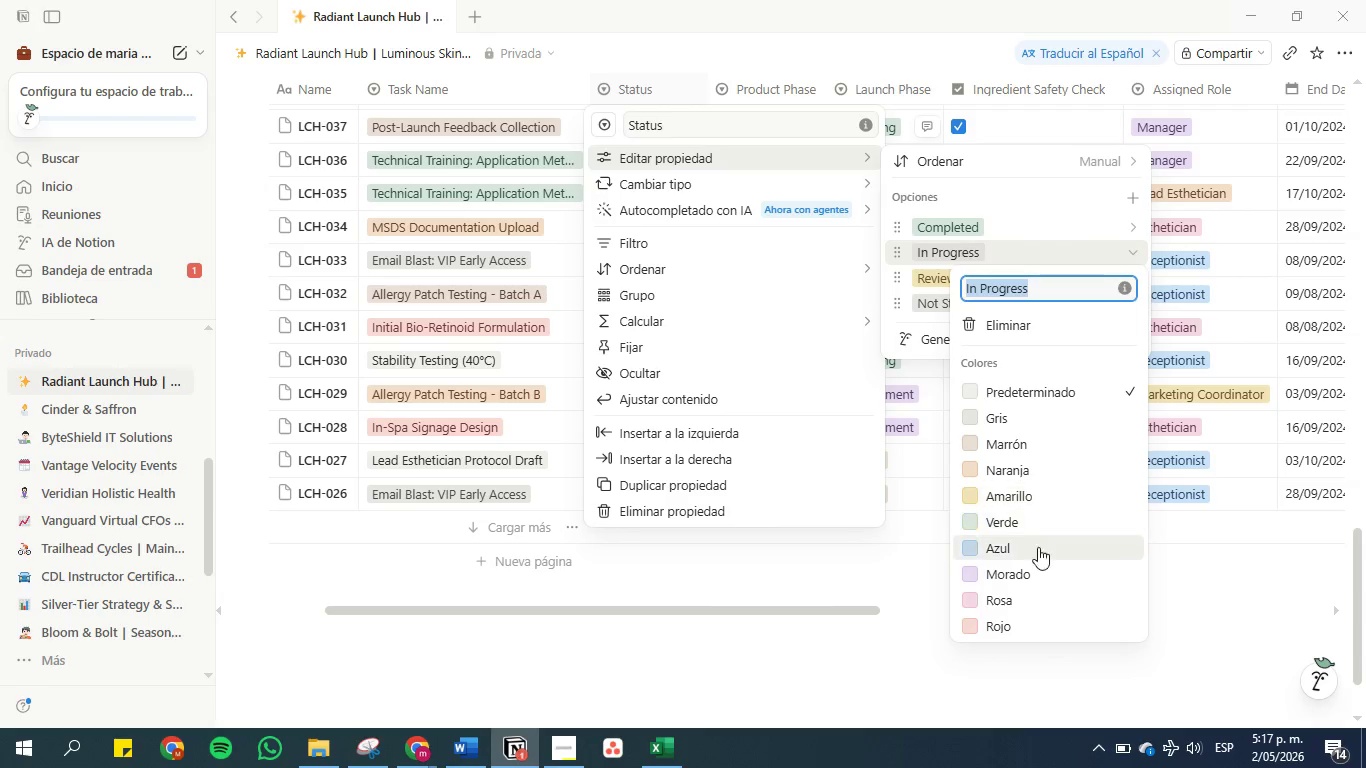 
left_click([1034, 564])
 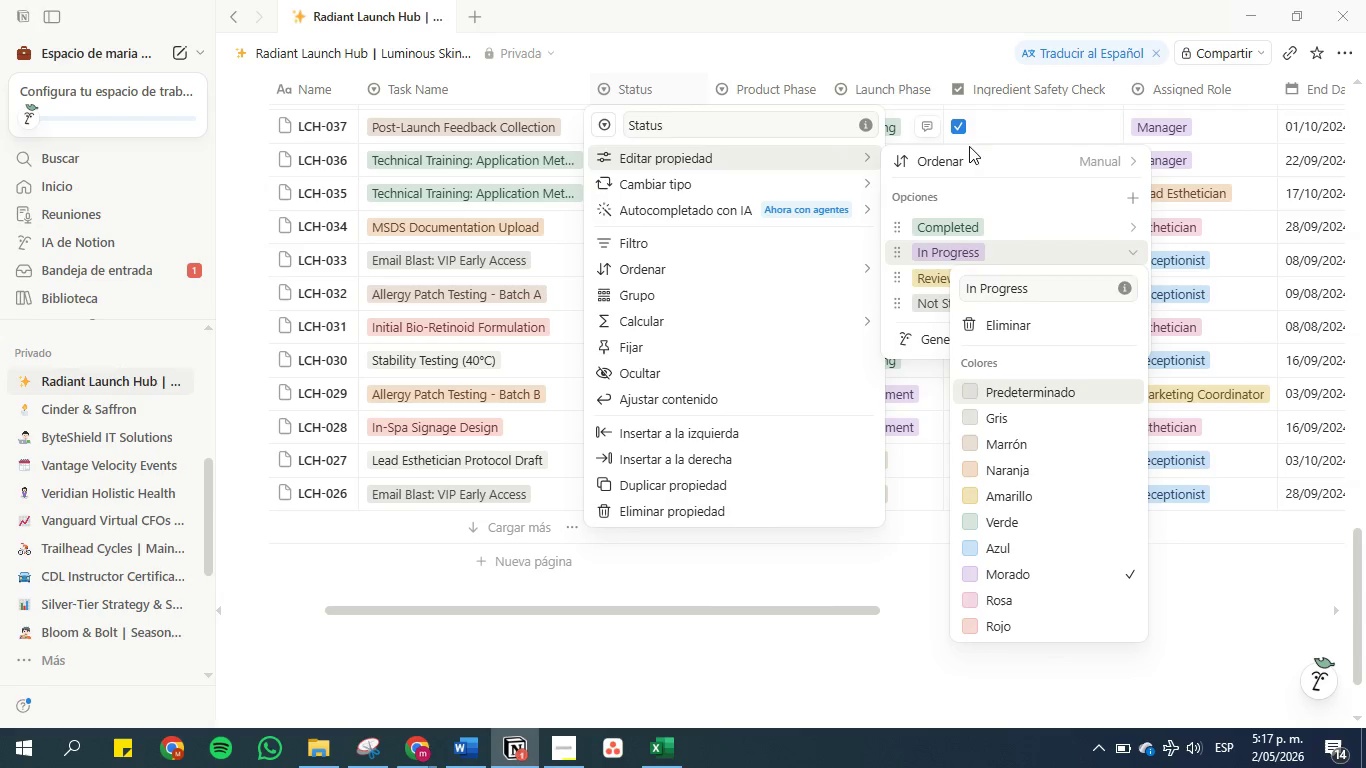 
left_click([990, 116])
 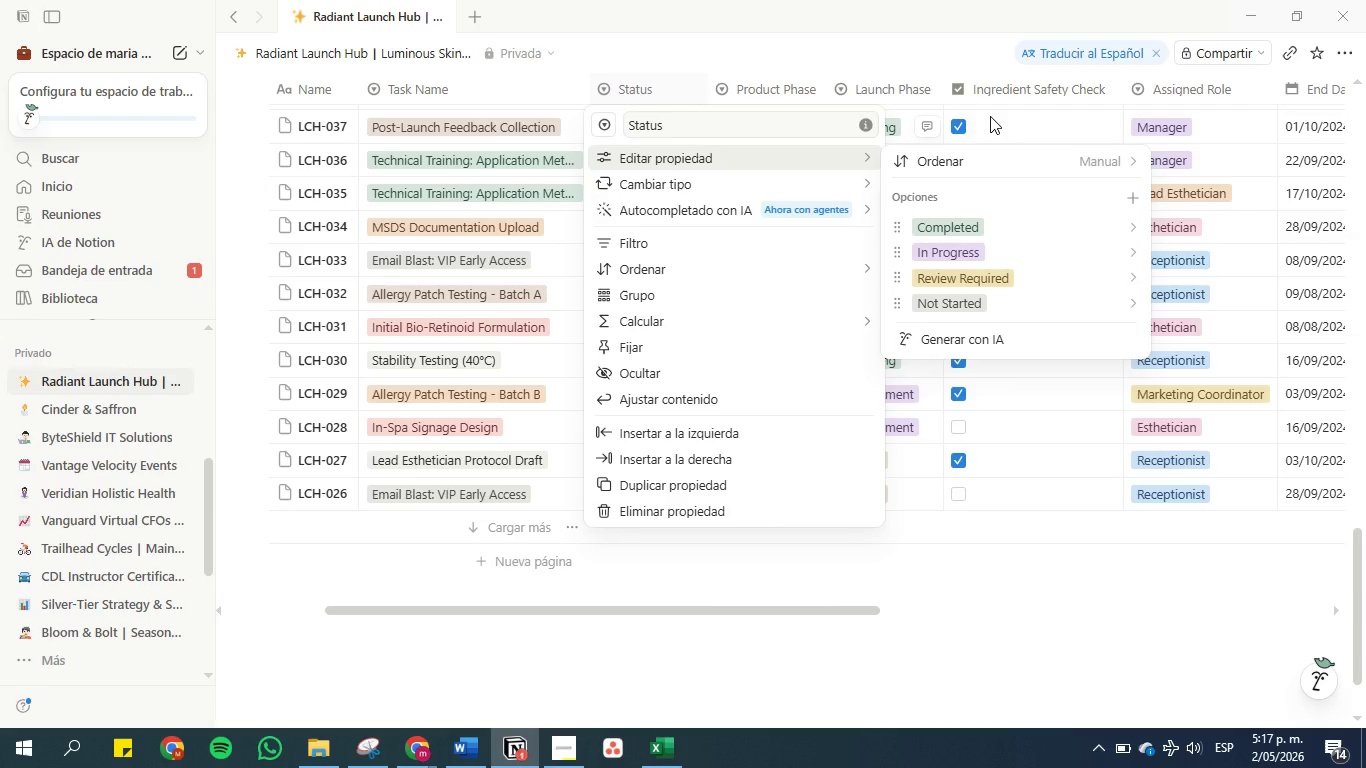 
left_click([990, 116])
 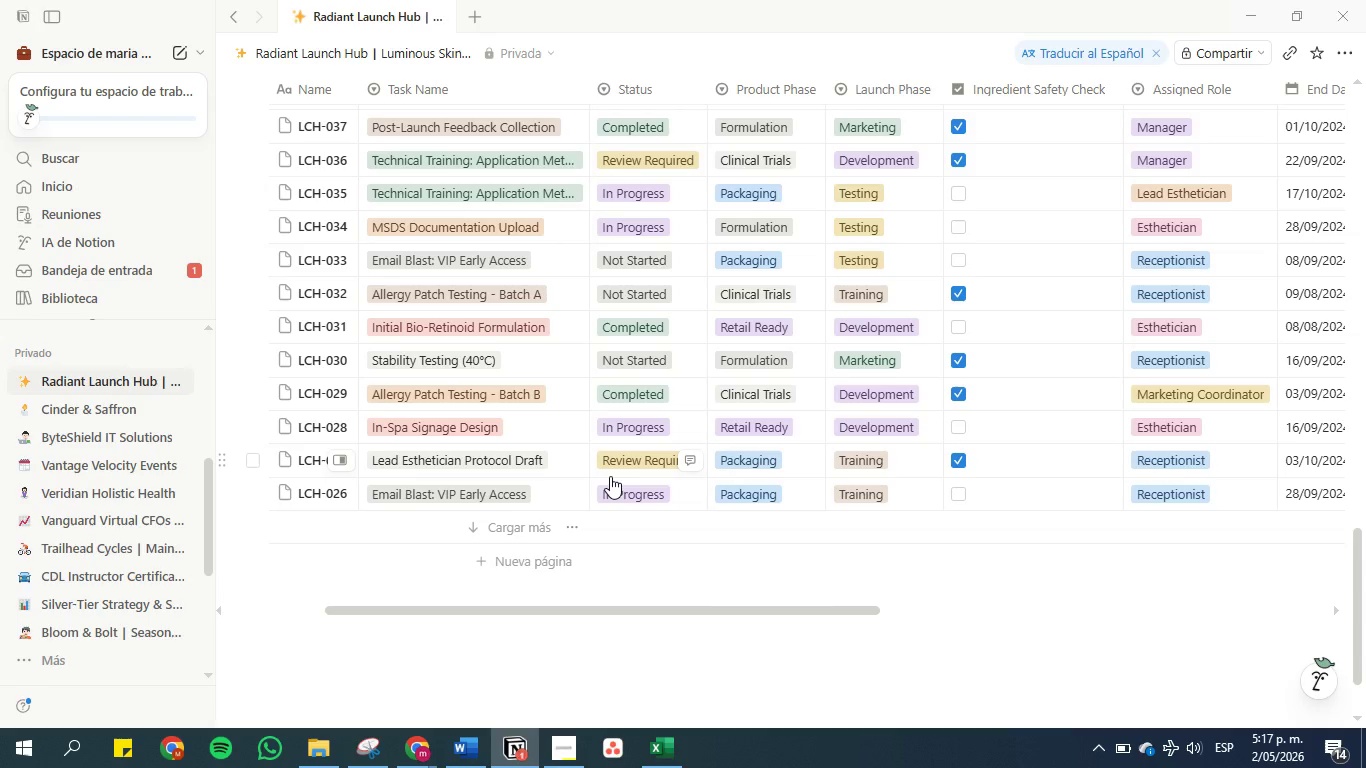 
mouse_move([571, 459])
 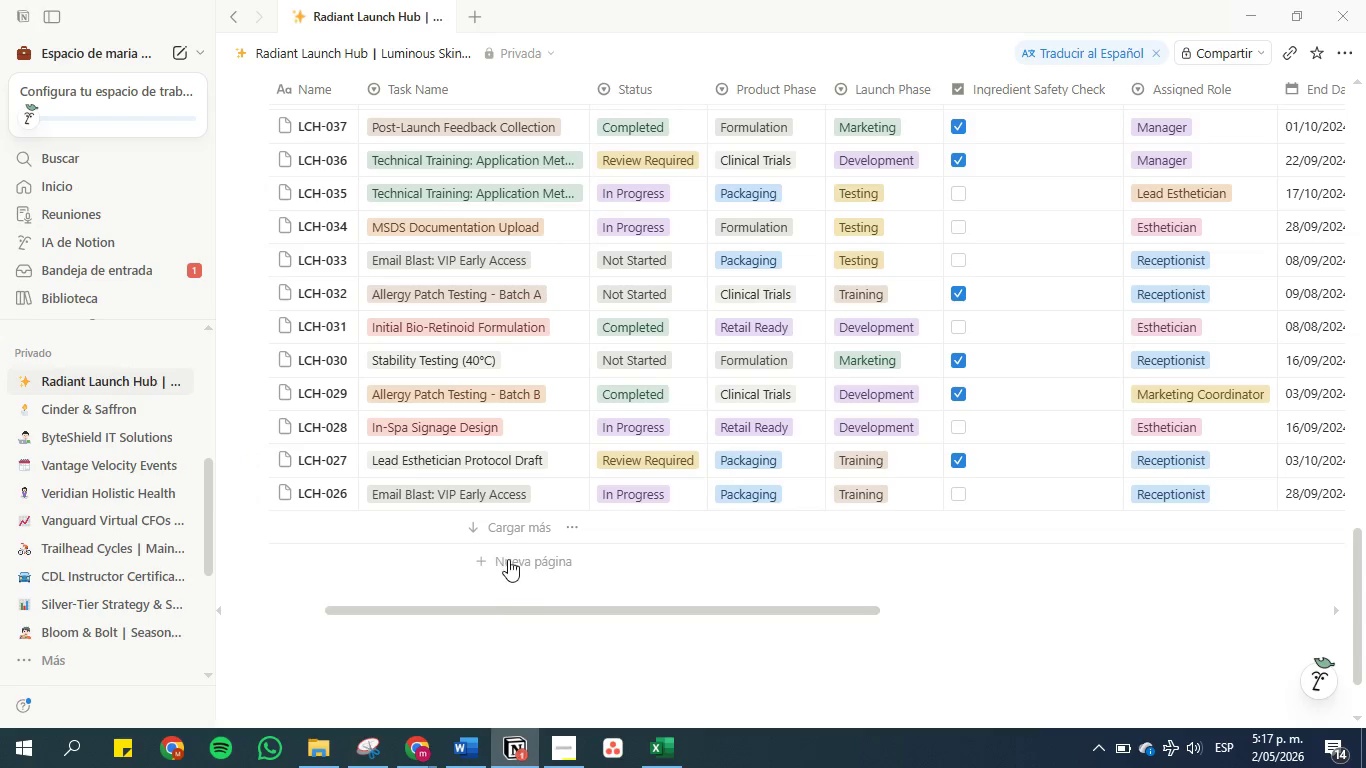 
scroll: coordinate [500, 558], scroll_direction: down, amount: 4.0
 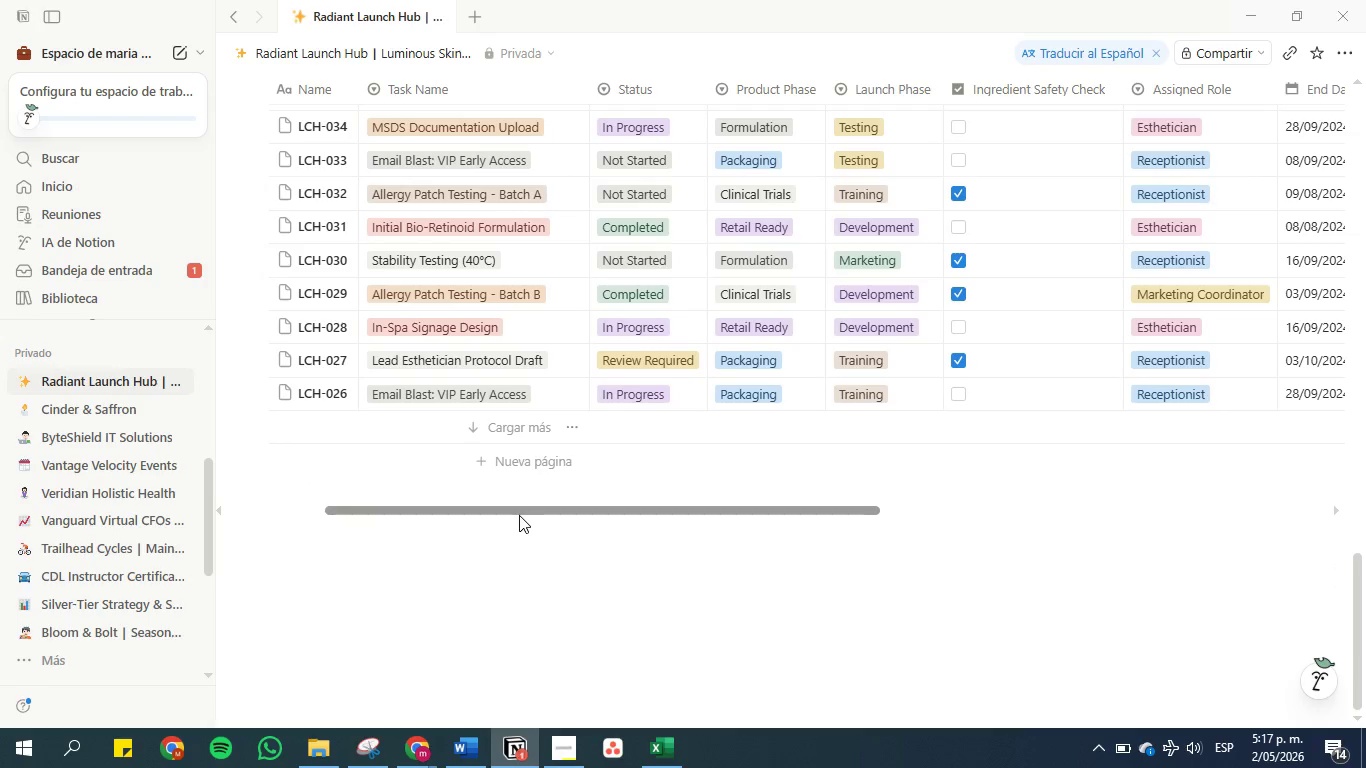 
left_click_drag(start_coordinate=[520, 513], to_coordinate=[309, 489])
 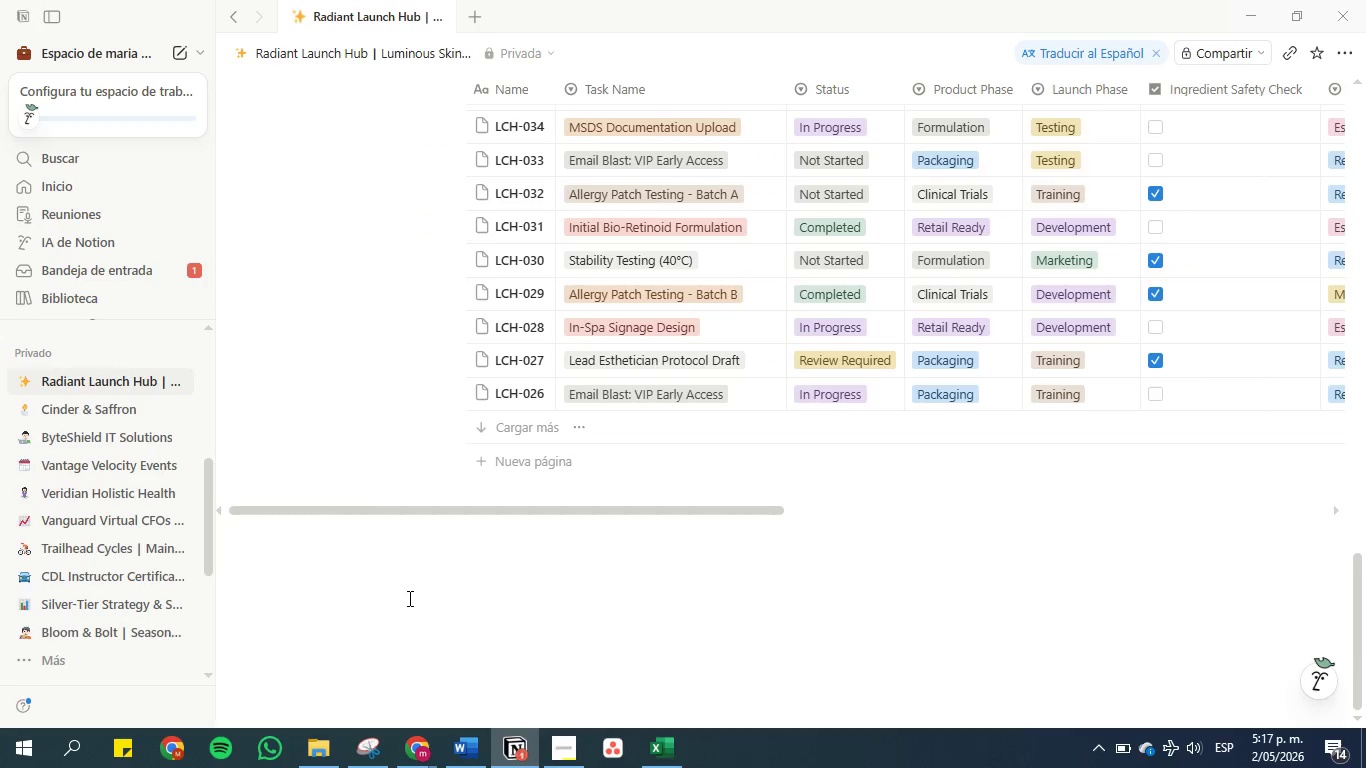 
scroll: coordinate [418, 599], scroll_direction: down, amount: 2.0
 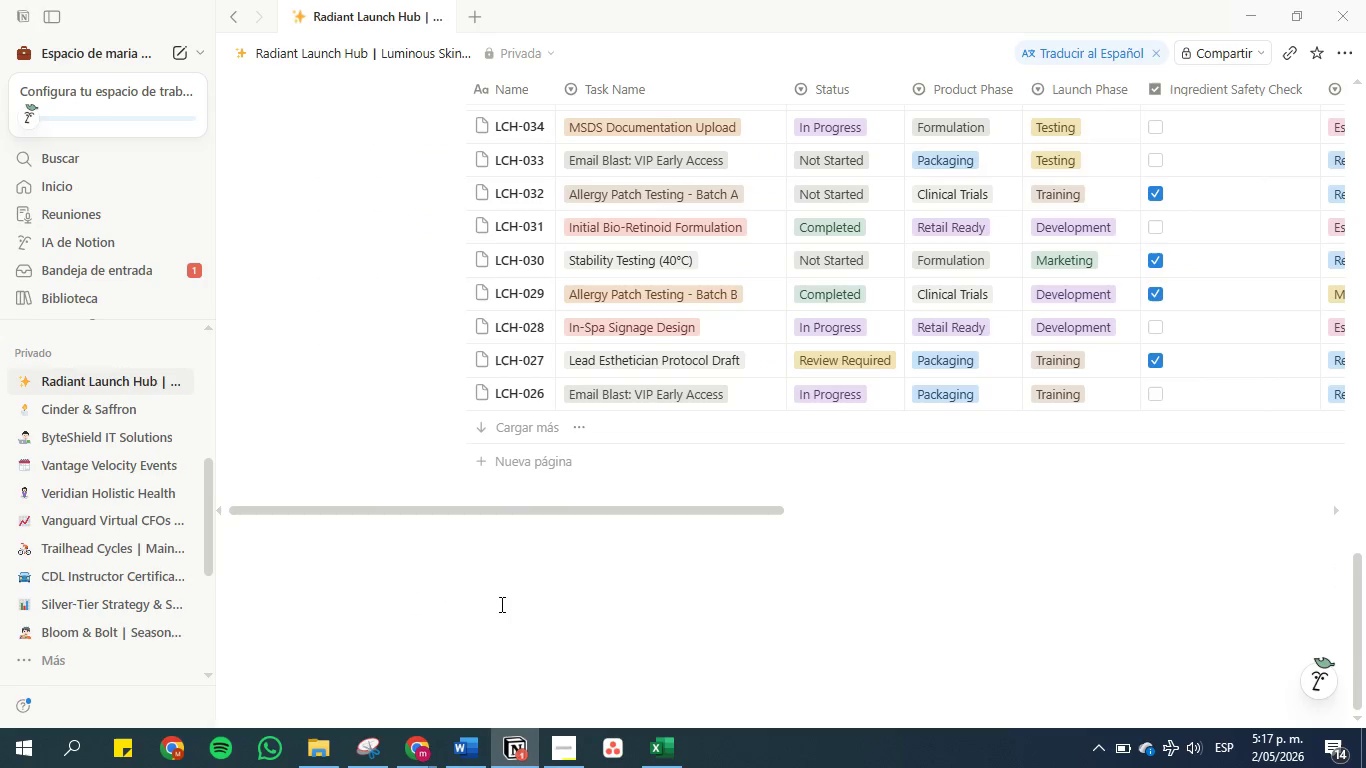 
left_click([518, 606])
 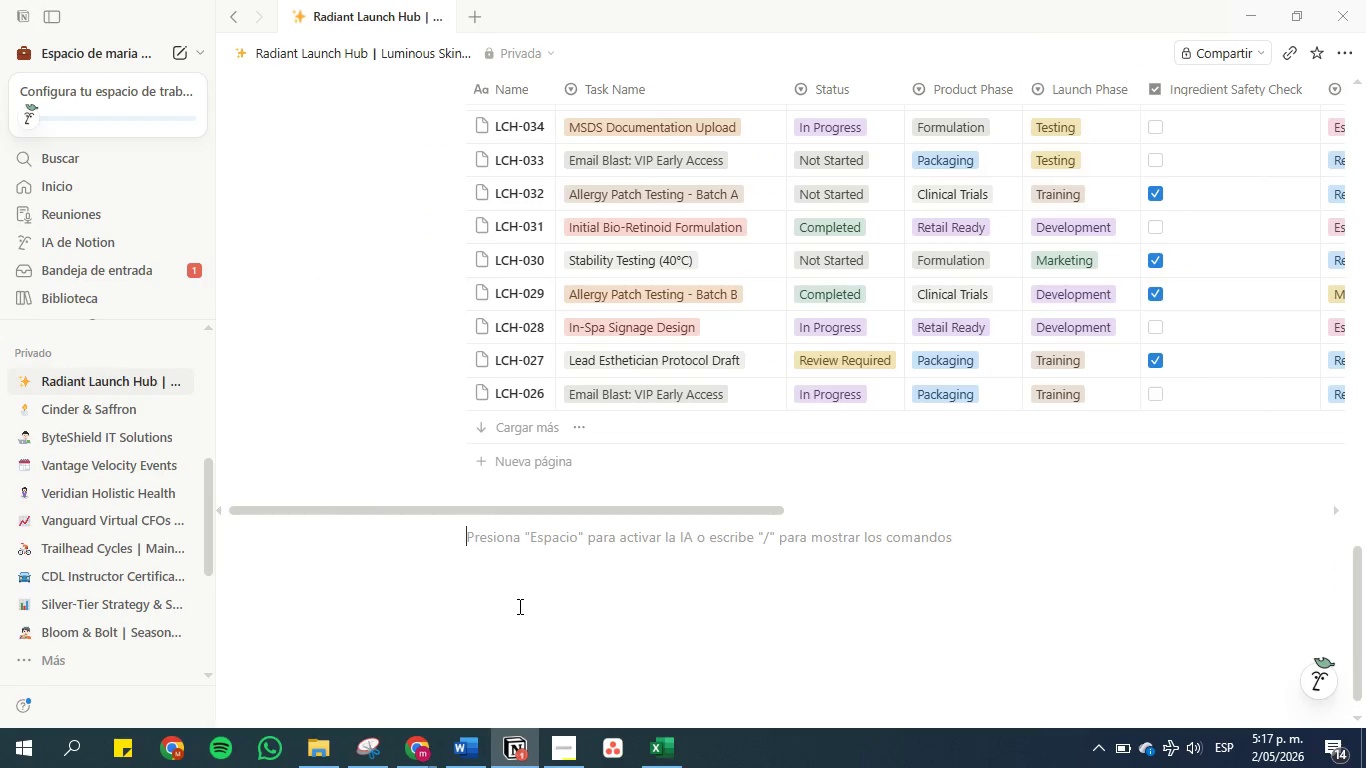 
key(Enter)
 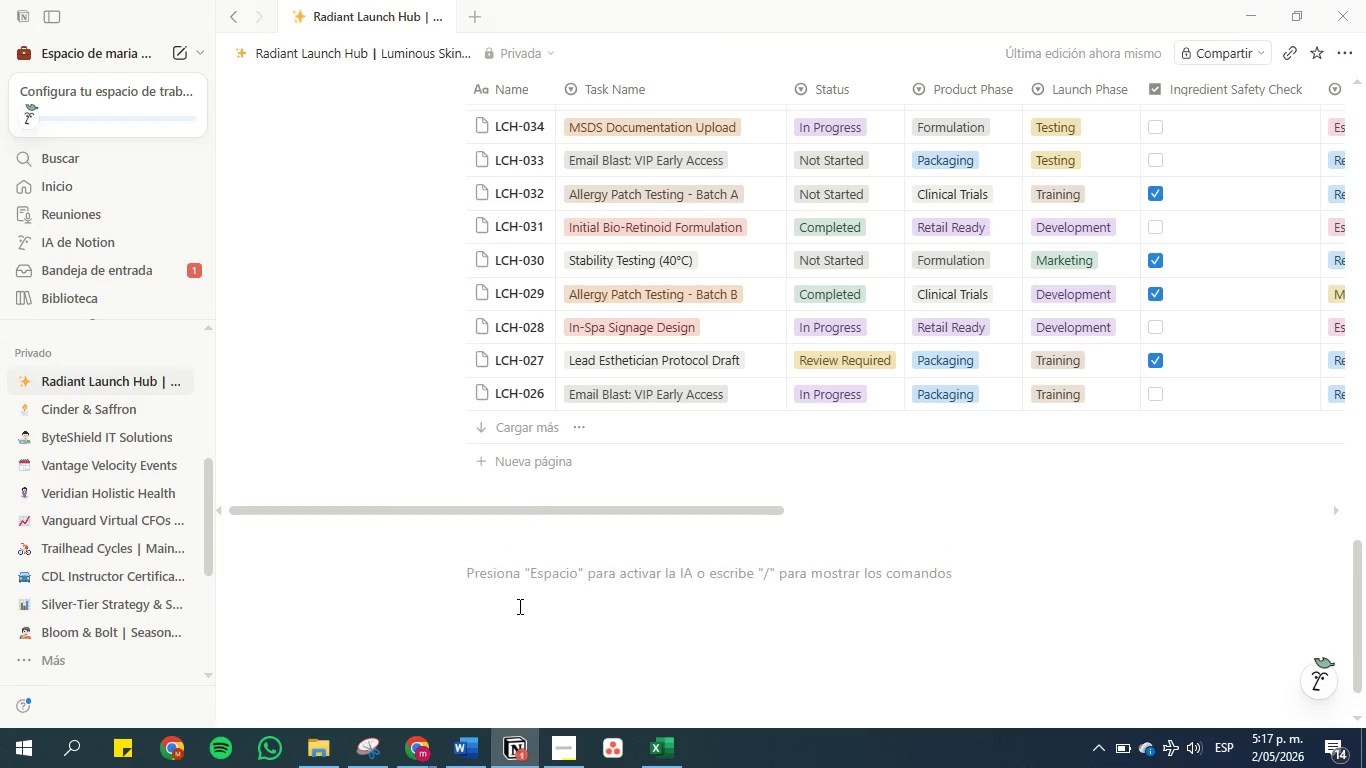 
key(Enter)
 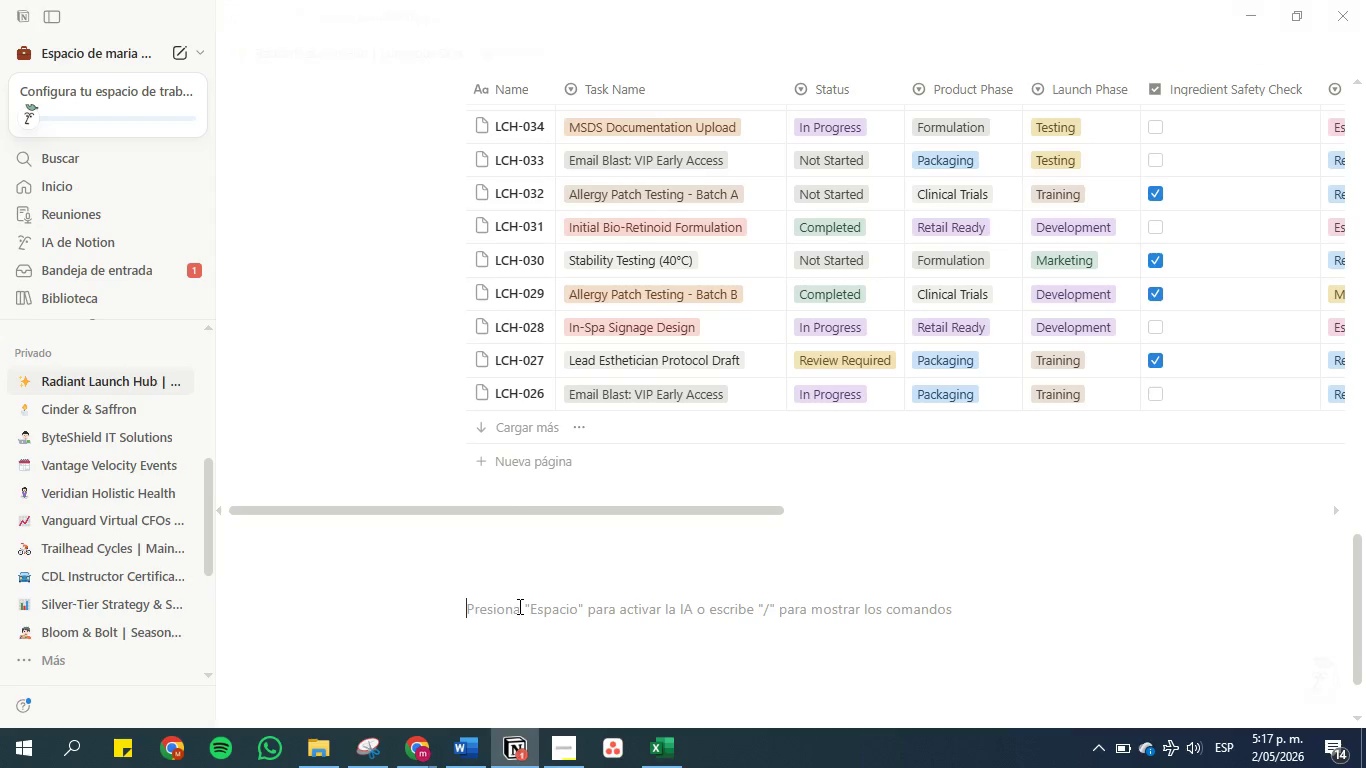 
type(&ta)
 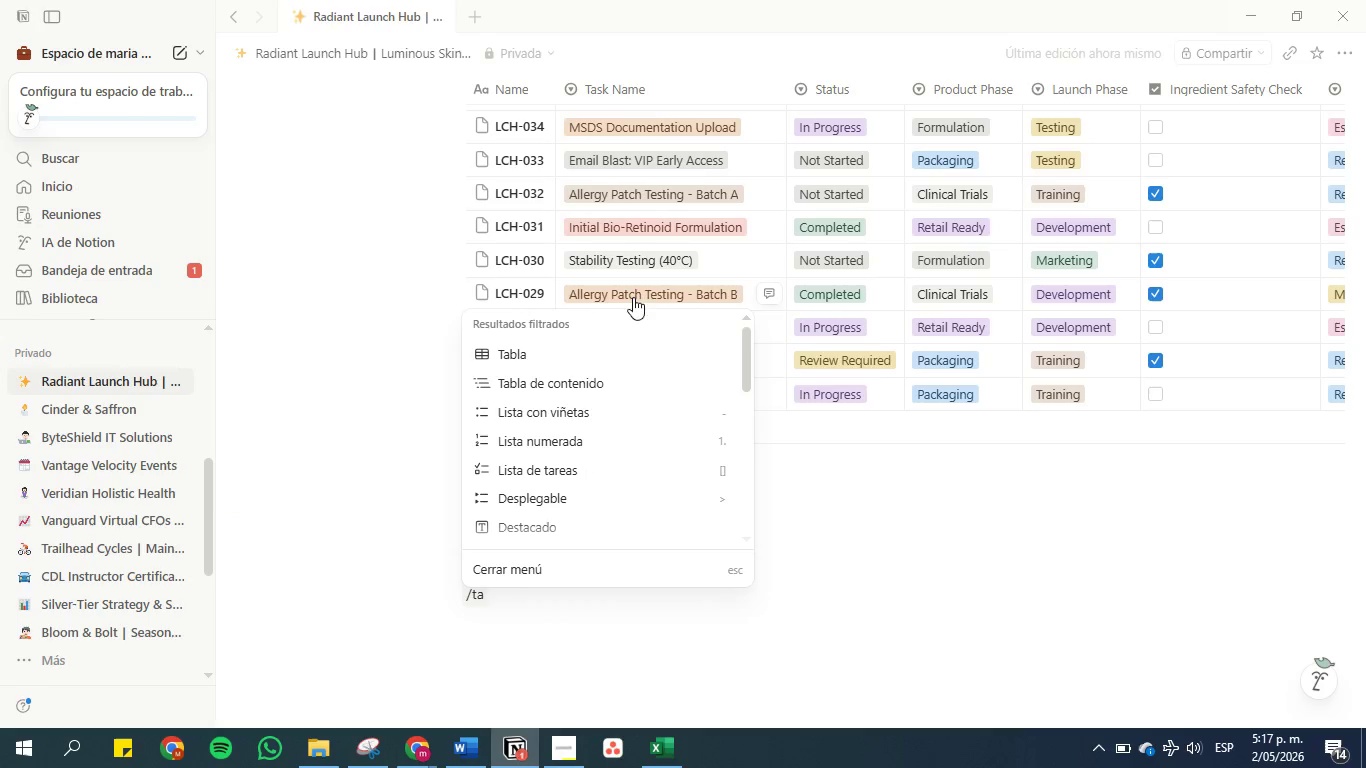 
left_click([593, 349])
 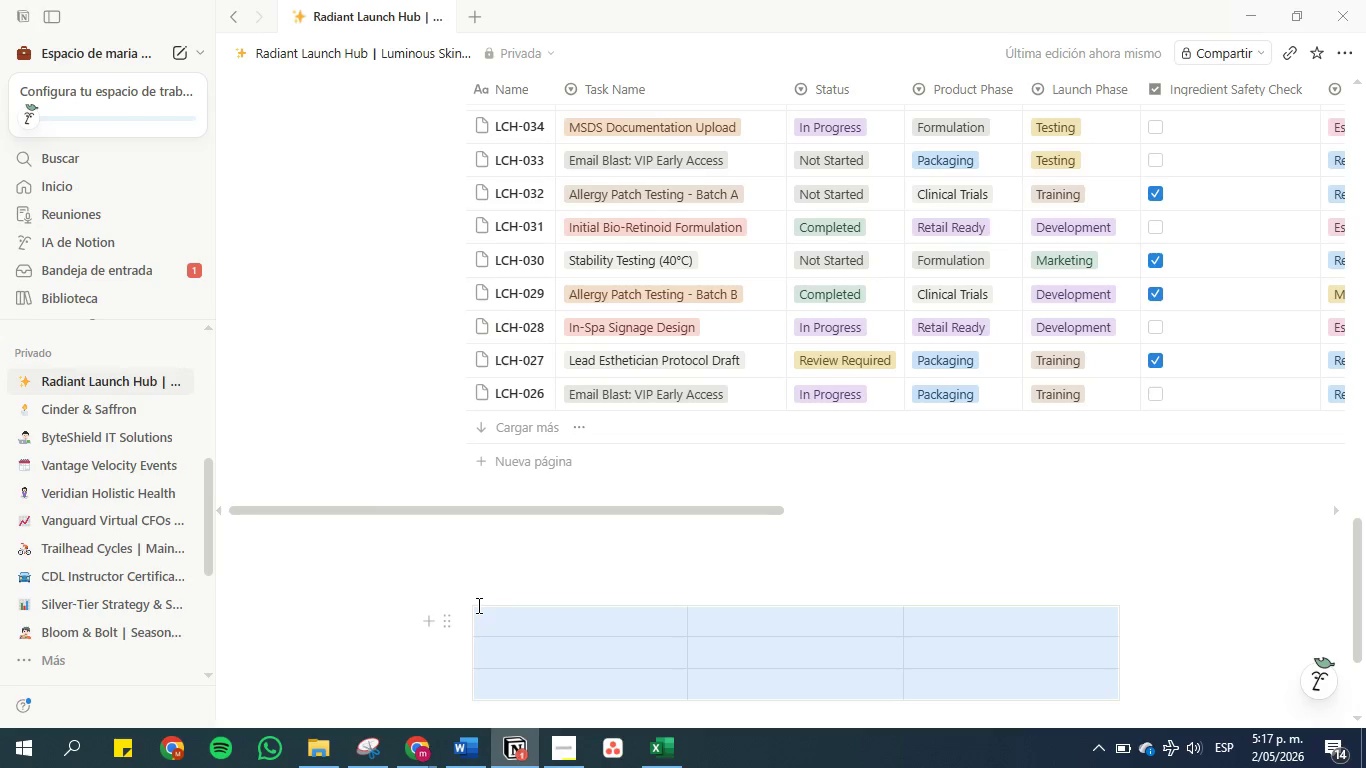 
left_click([449, 622])
 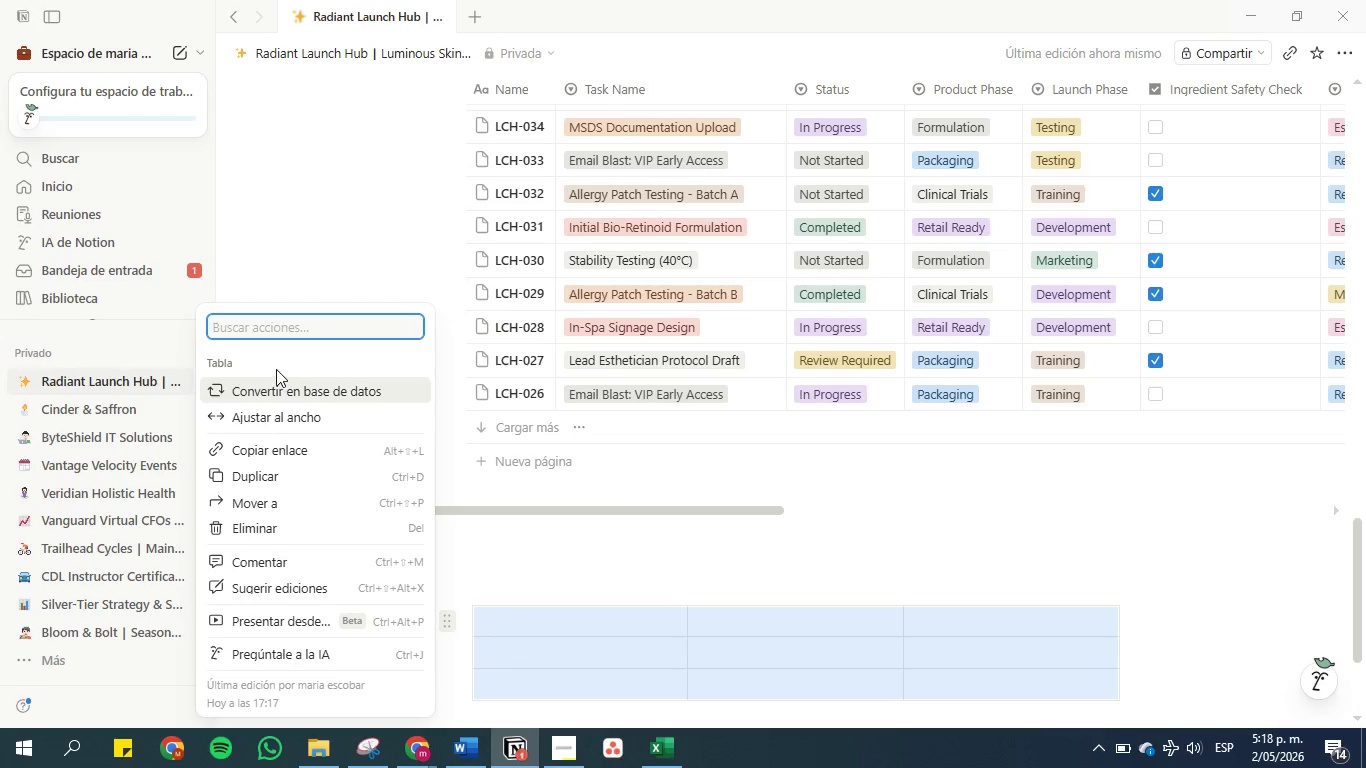 
left_click([267, 396])
 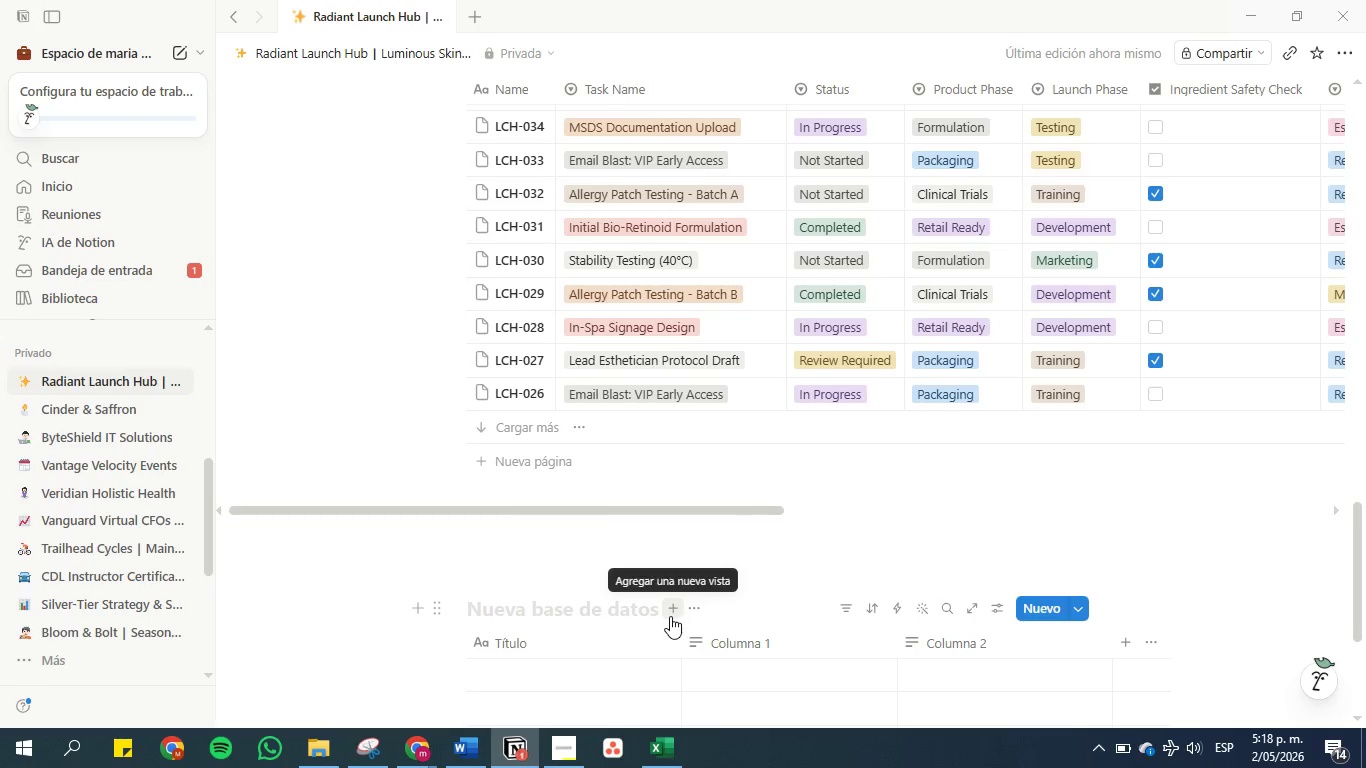 
scroll: coordinate [517, 531], scroll_direction: down, amount: 2.0
 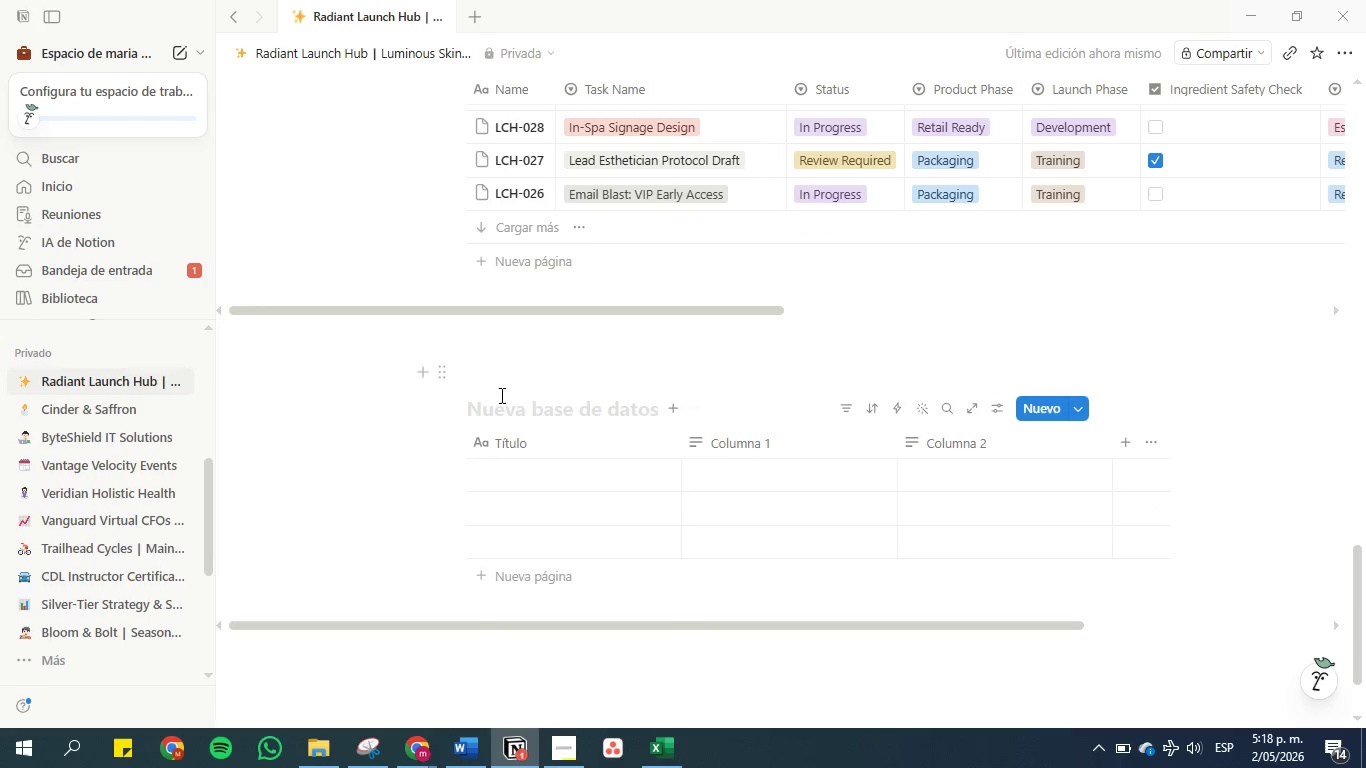 
left_click([500, 396])
 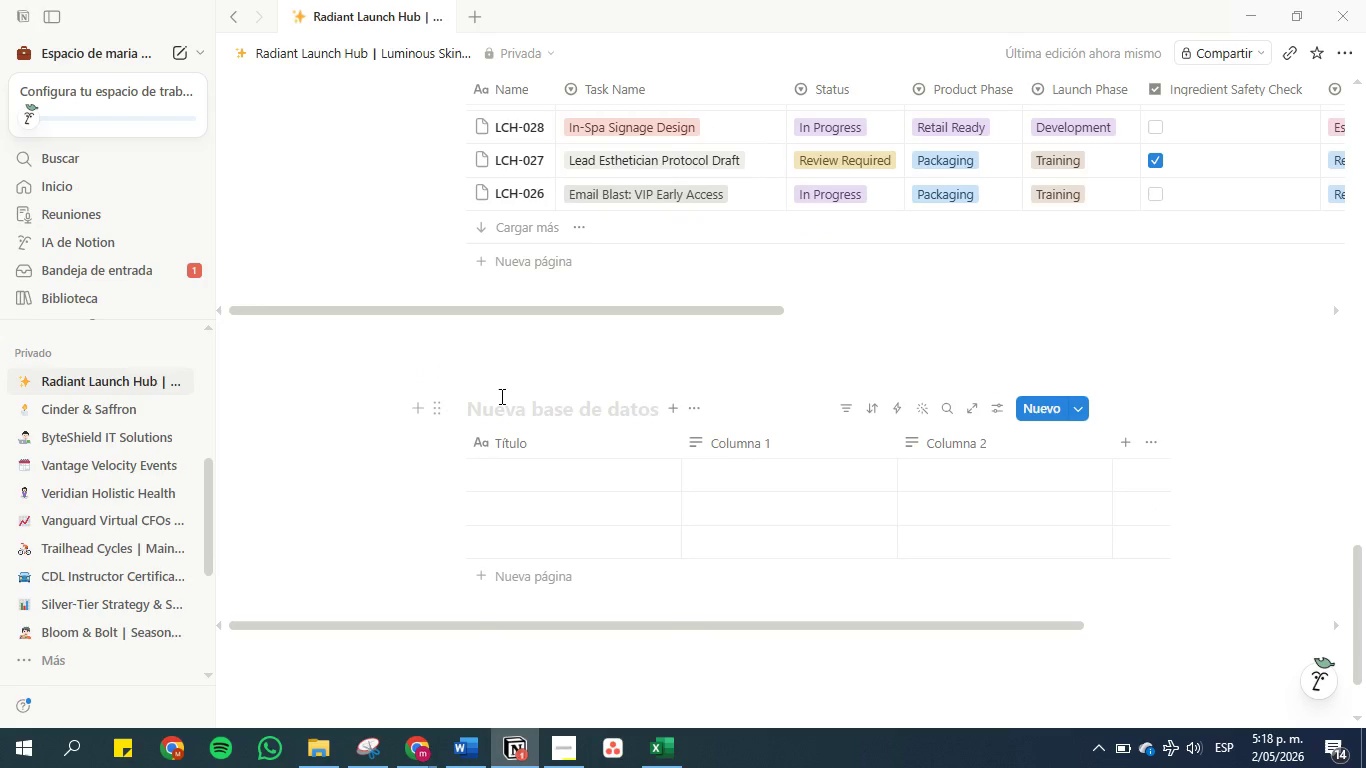 
type(Products)
 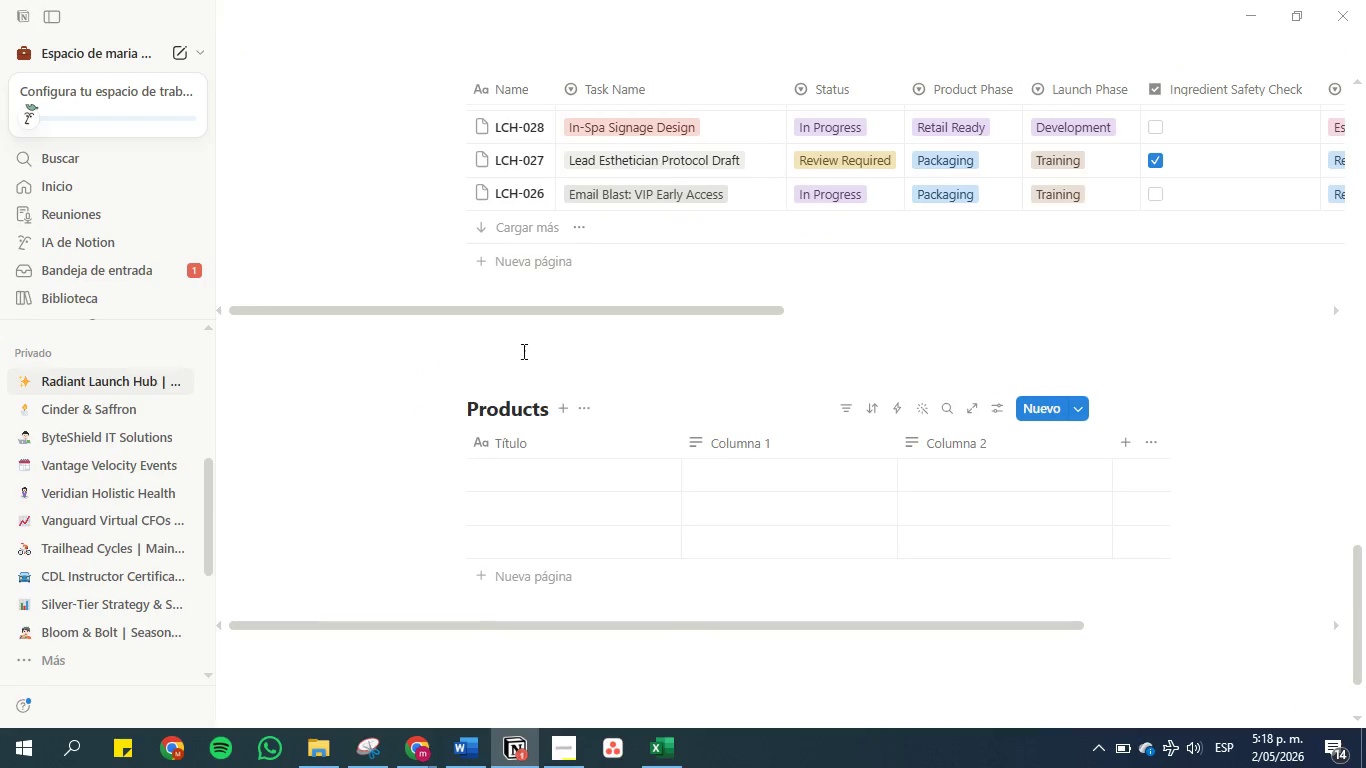 
left_click([516, 330])
 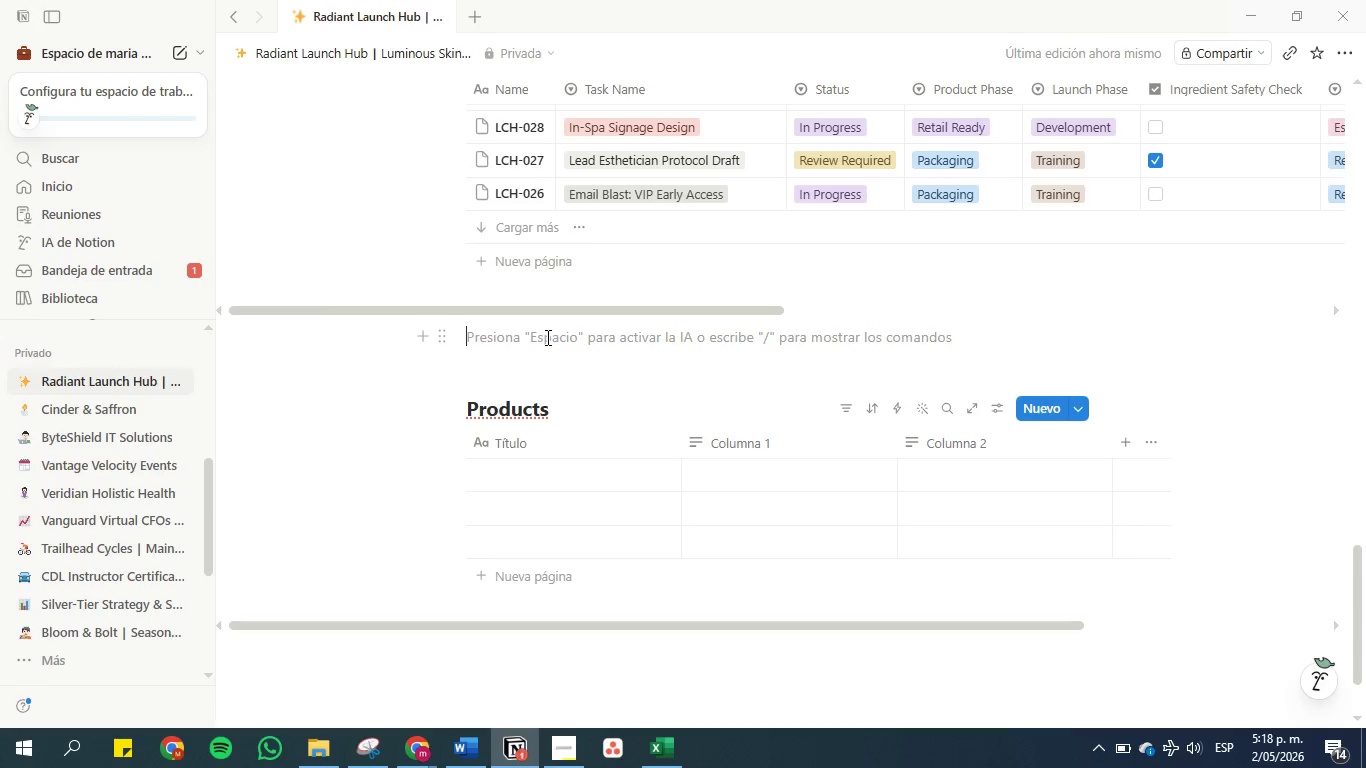 
wait(28.8)
 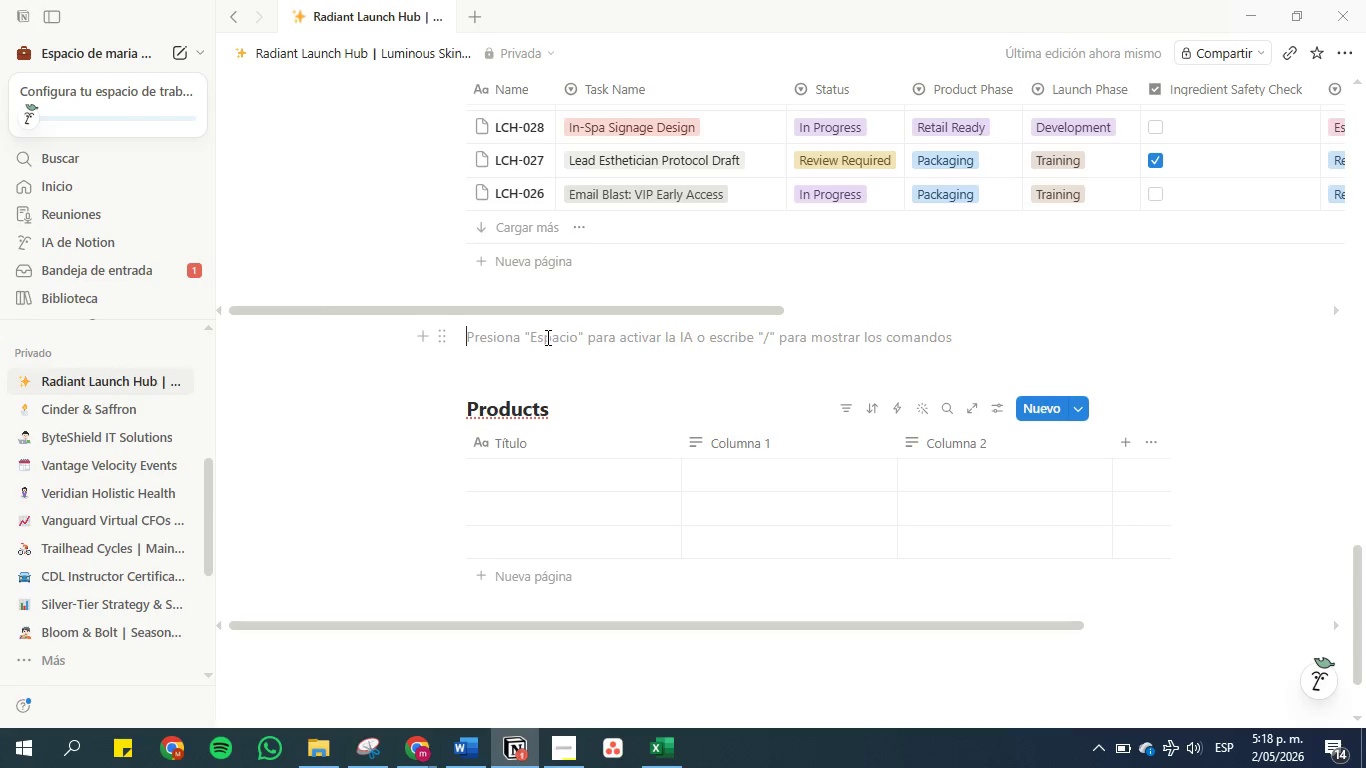 
scroll: coordinate [673, 235], scroll_direction: up, amount: 9.0
 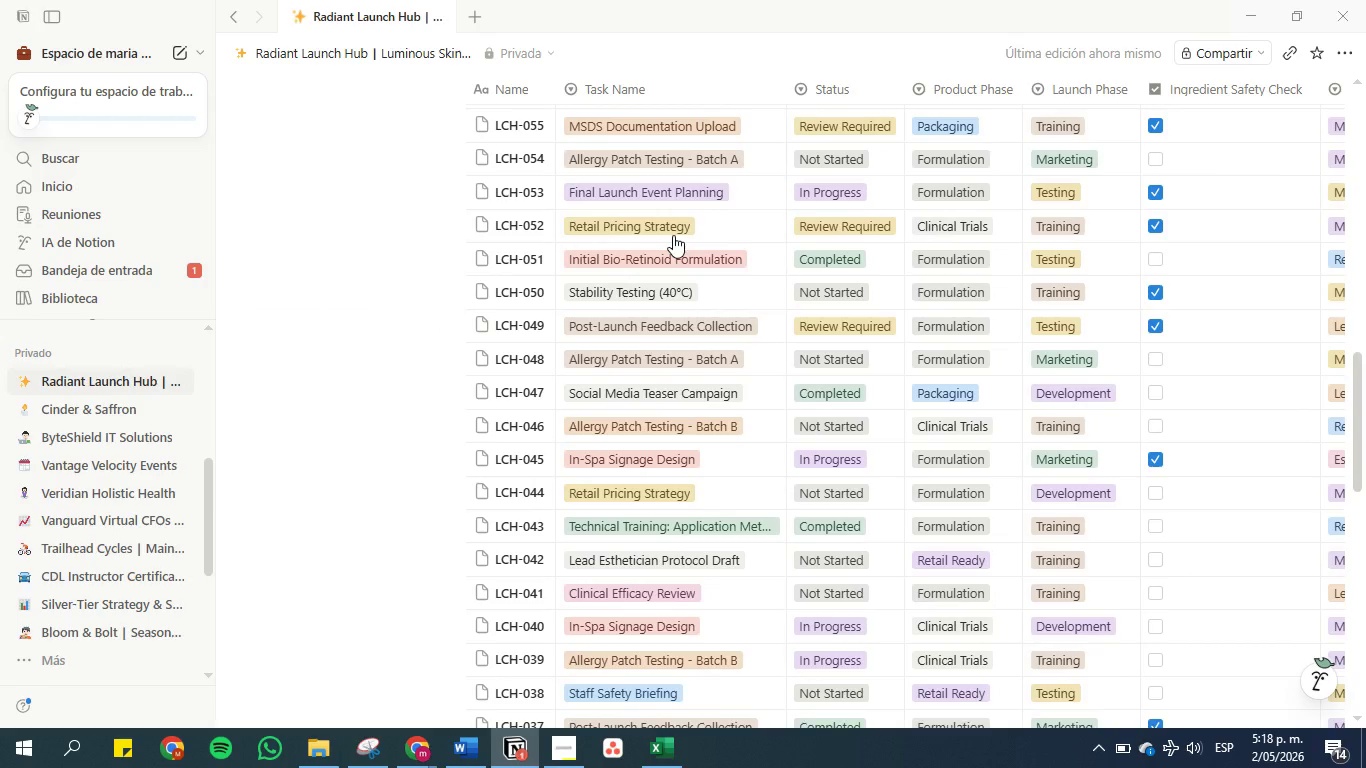 
scroll: coordinate [673, 237], scroll_direction: down, amount: 9.0
 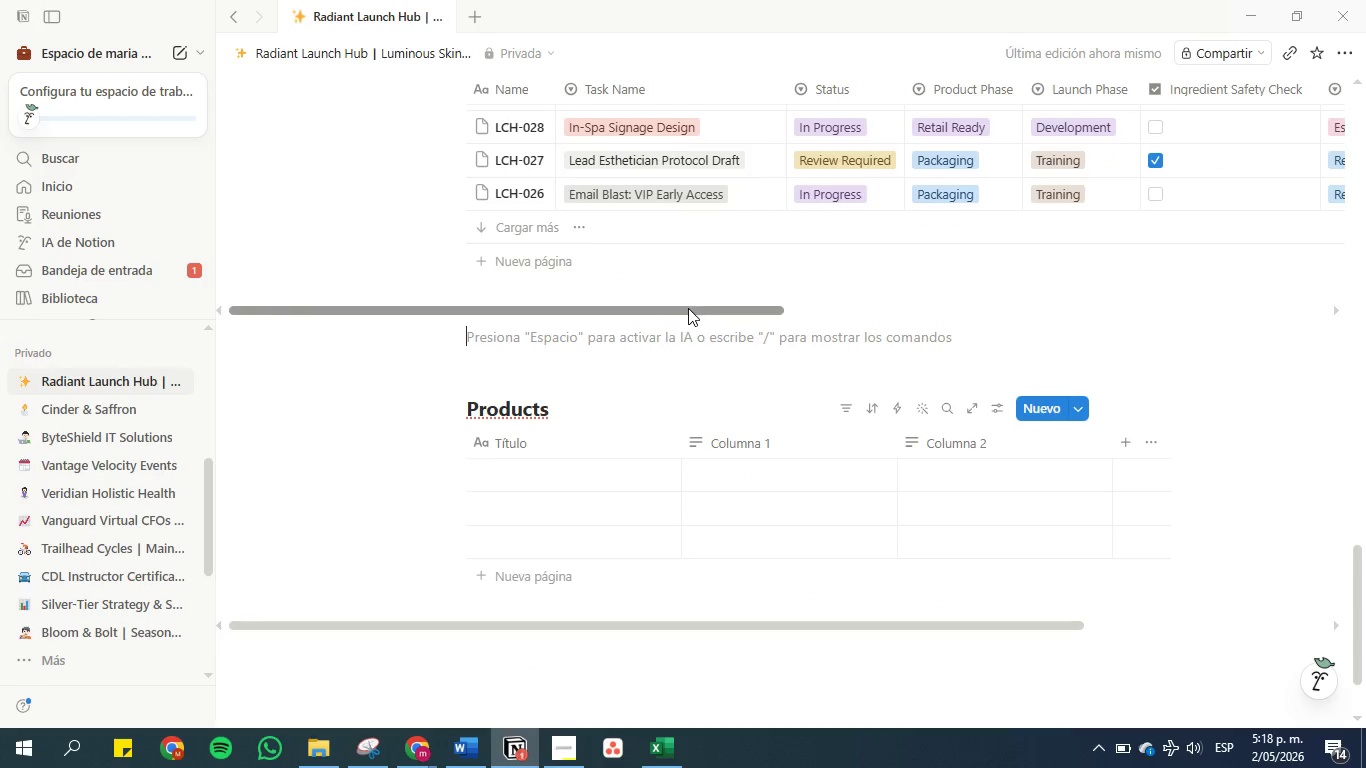 
left_click_drag(start_coordinate=[688, 308], to_coordinate=[397, 316])
 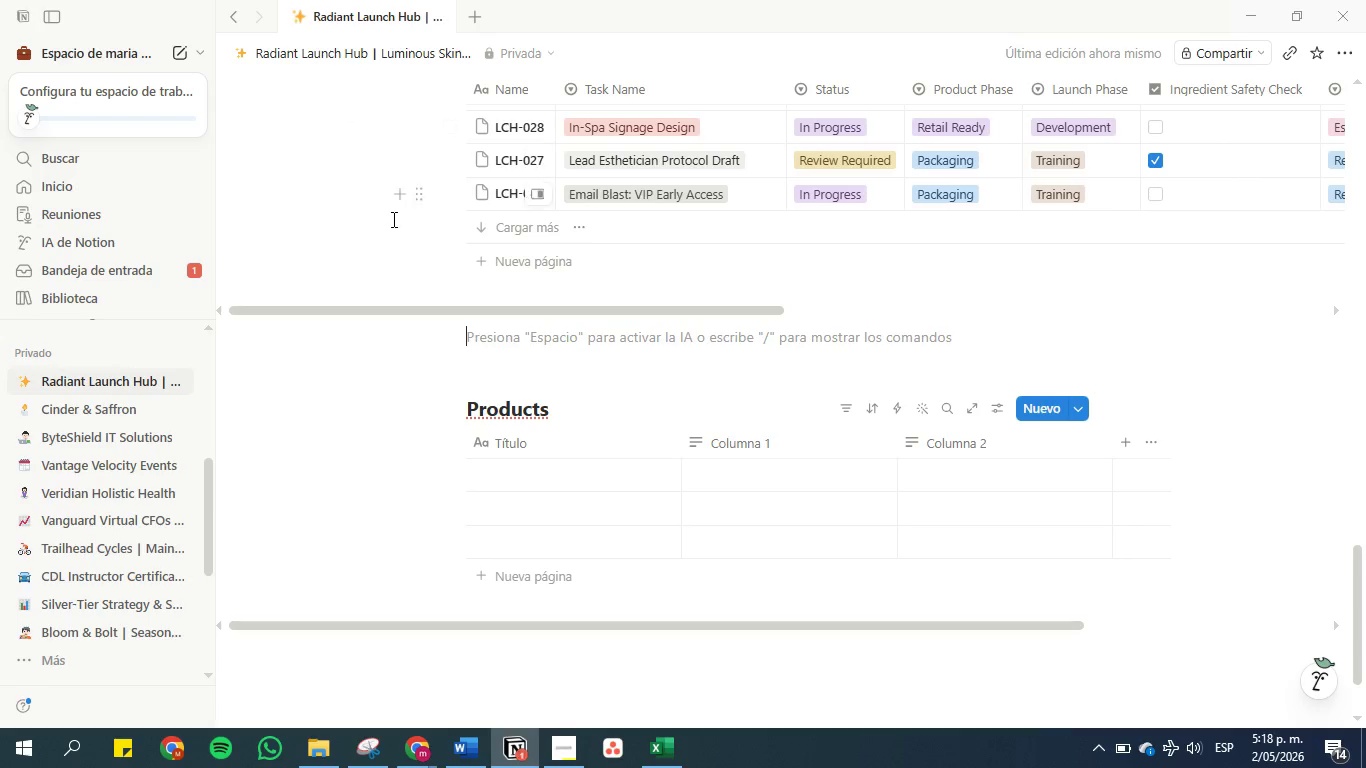 
scroll: coordinate [392, 222], scroll_direction: up, amount: 15.0
 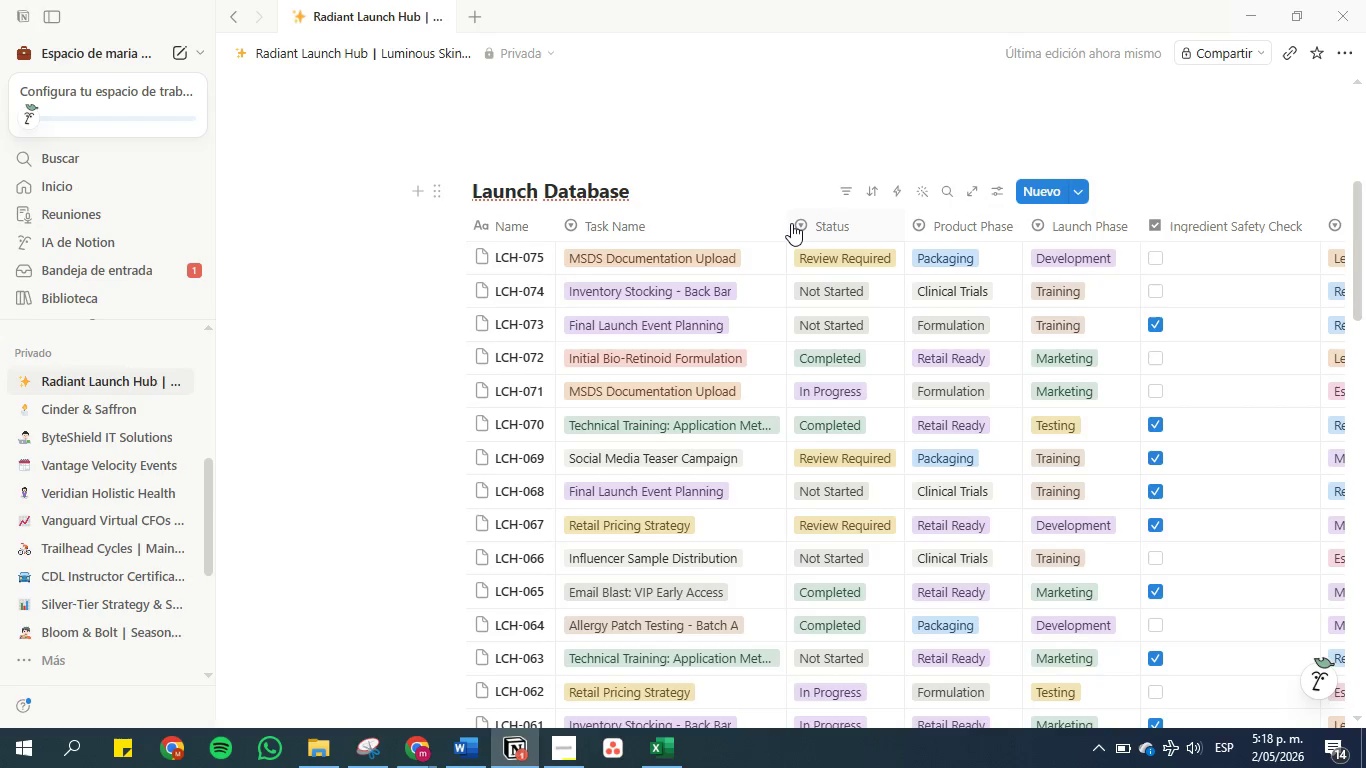 
left_click([783, 223])
 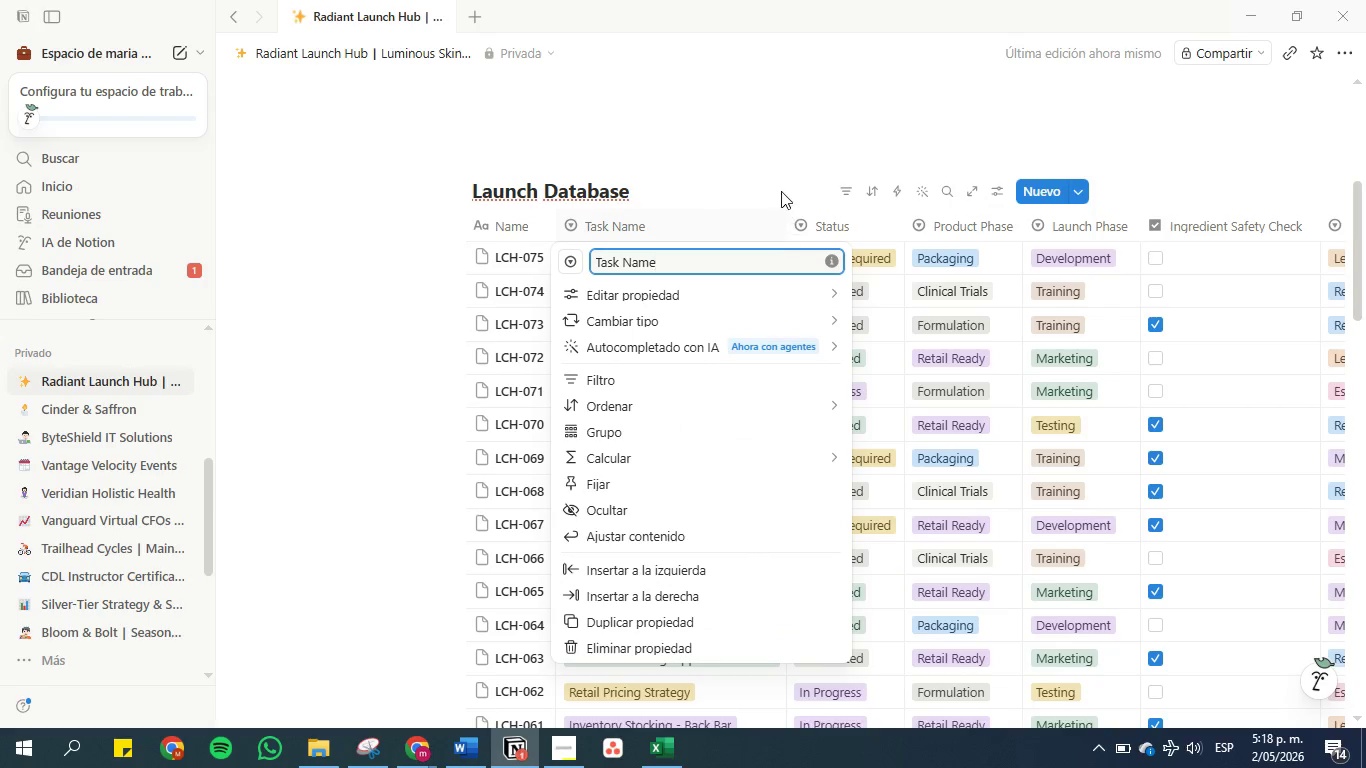 
left_click([788, 151])
 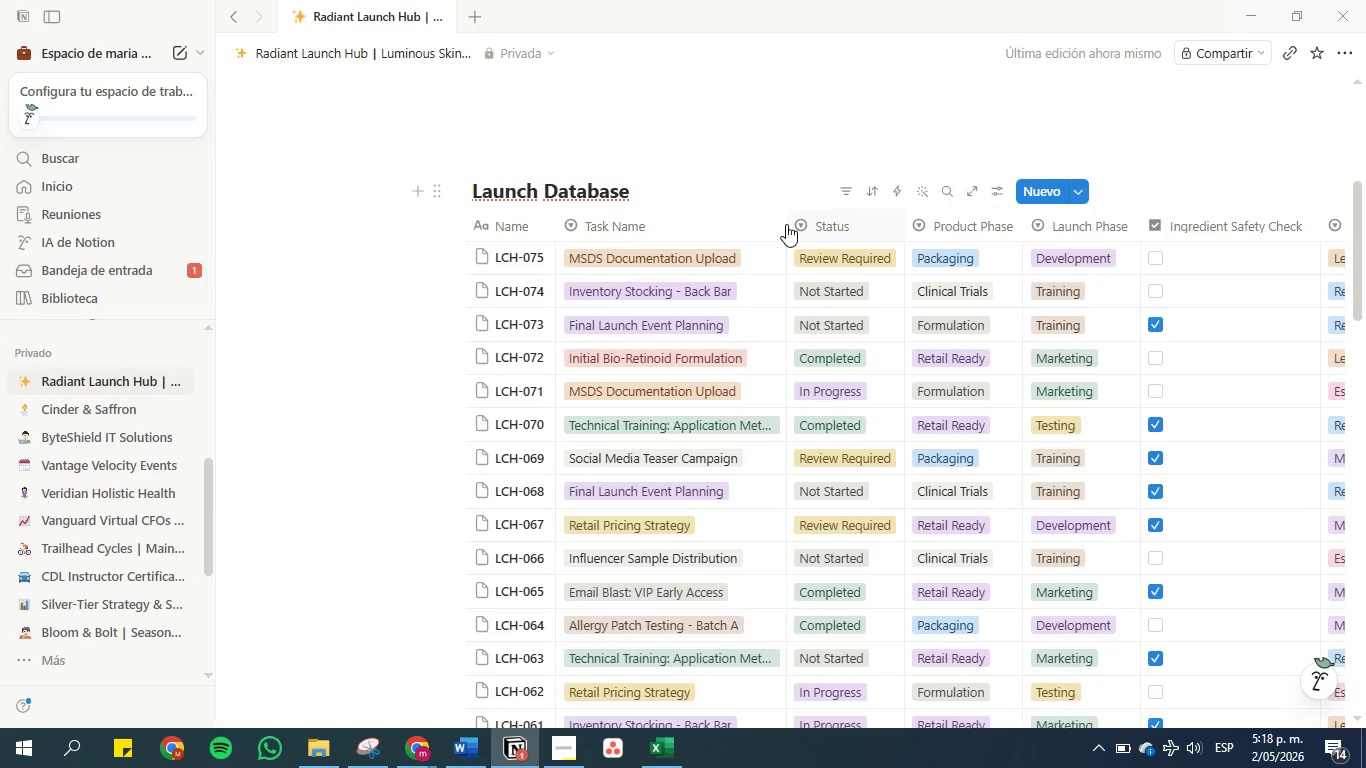 
double_click([784, 223])
 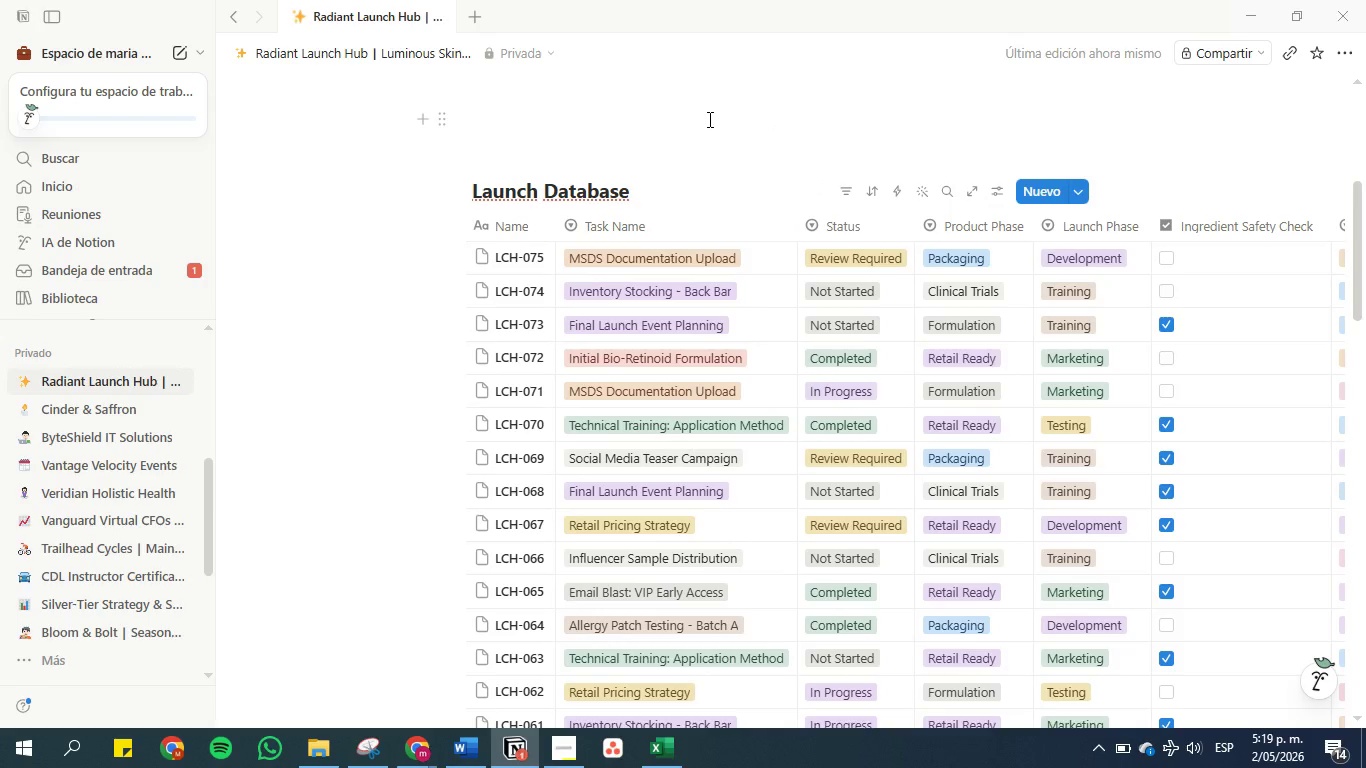 
wait(10.22)
 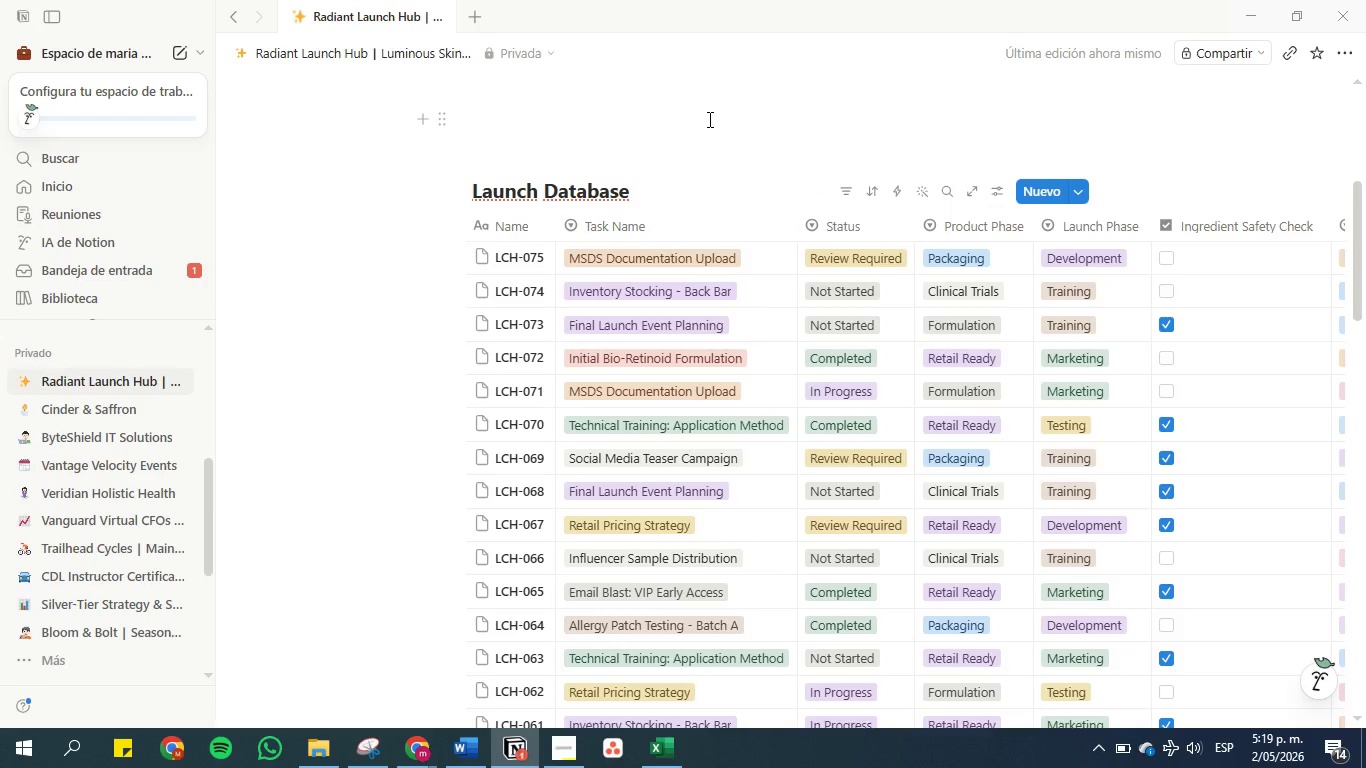 
right_click([505, 225])
 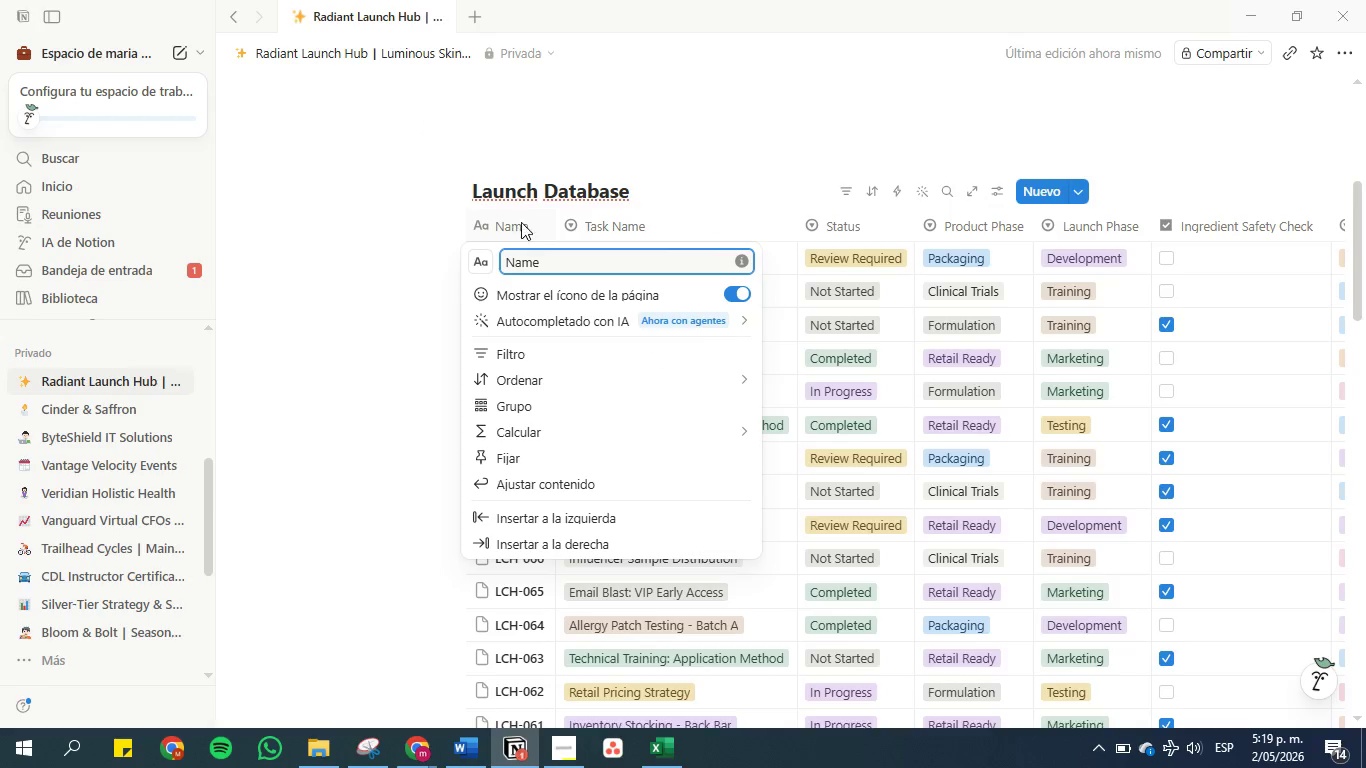 
left_click([675, 149])
 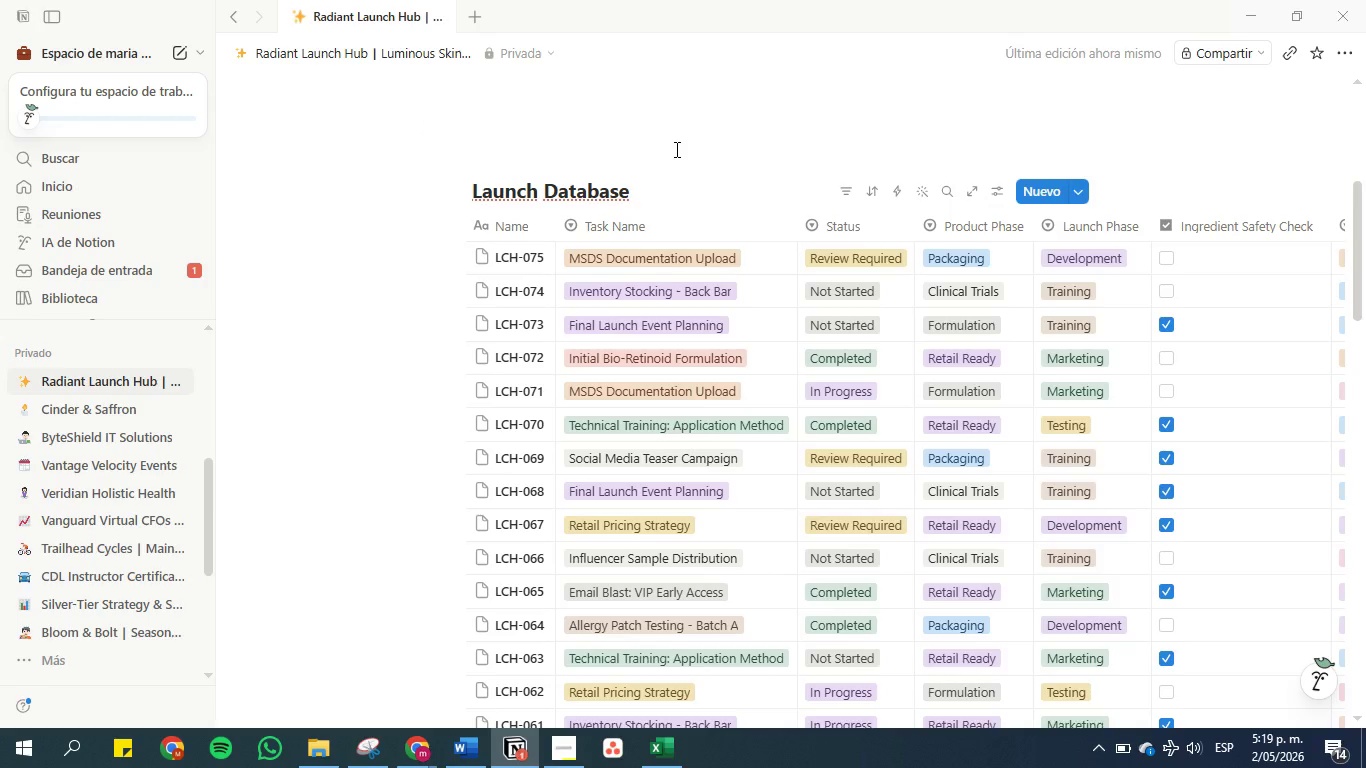 
wait(6.53)
 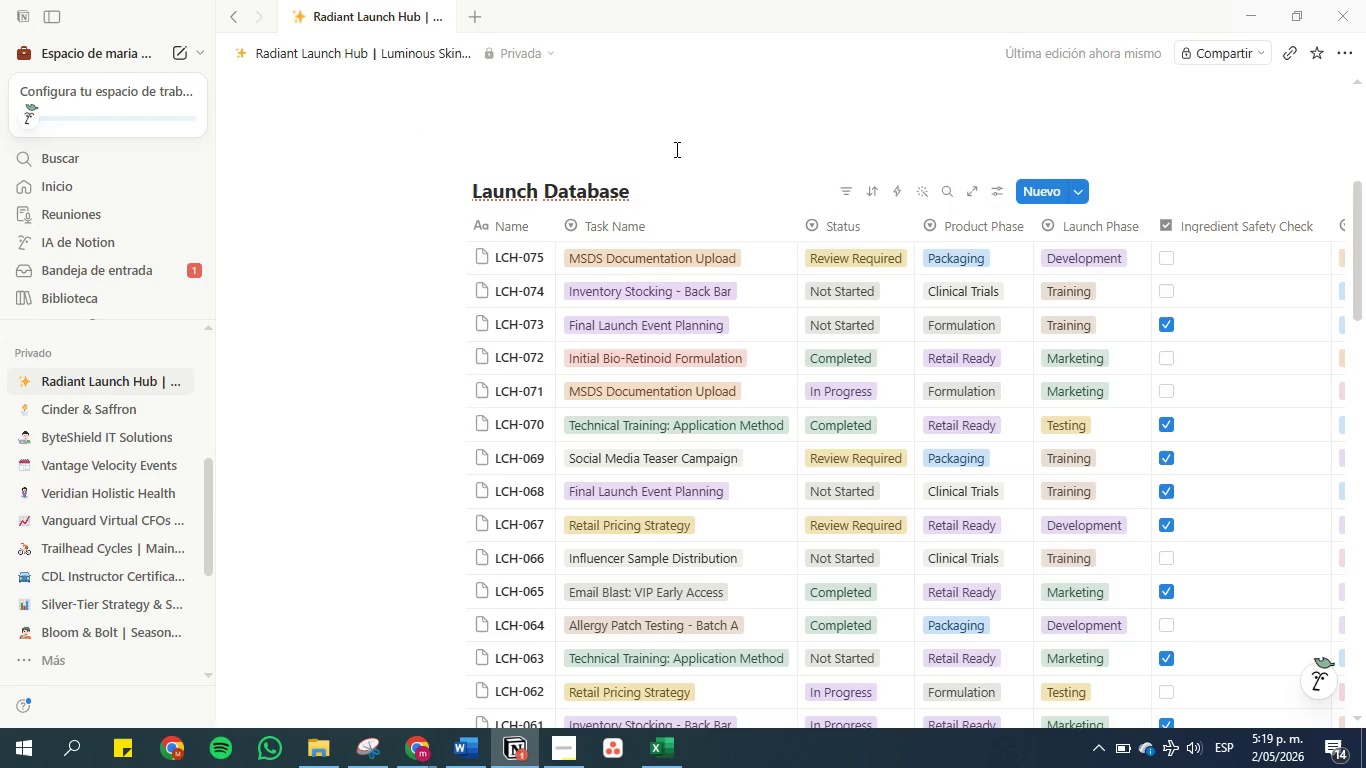 
scroll: coordinate [661, 237], scroll_direction: down, amount: 3.0
 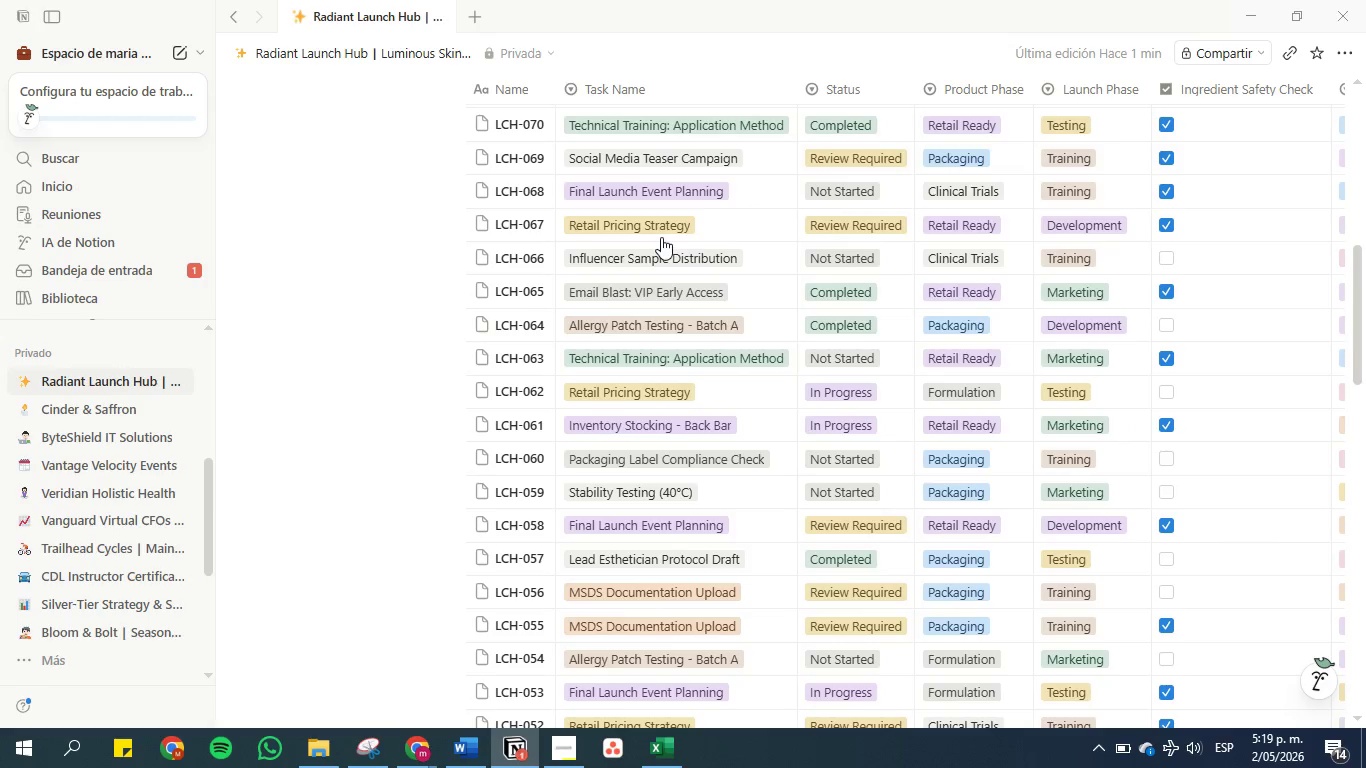 
scroll: coordinate [661, 237], scroll_direction: up, amount: 5.0
 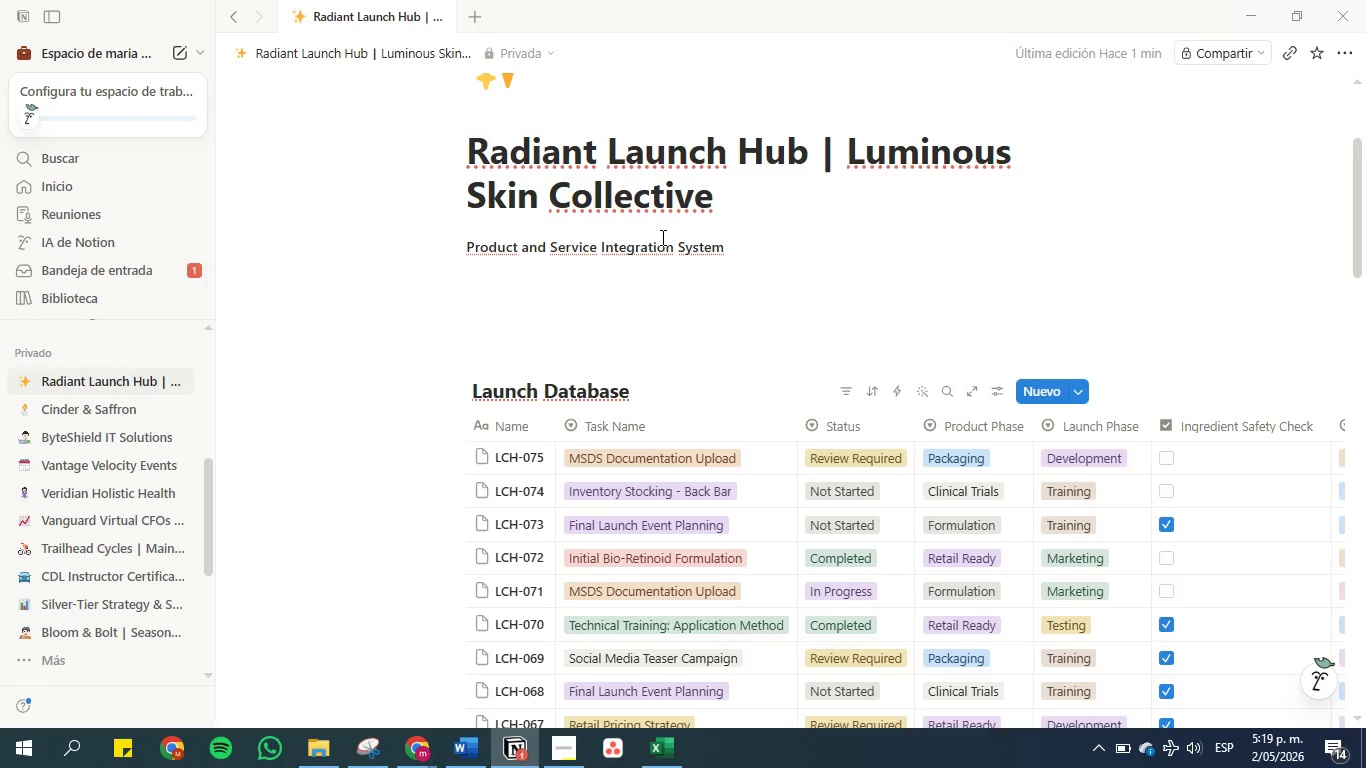 
scroll: coordinate [661, 237], scroll_direction: down, amount: 1.0
 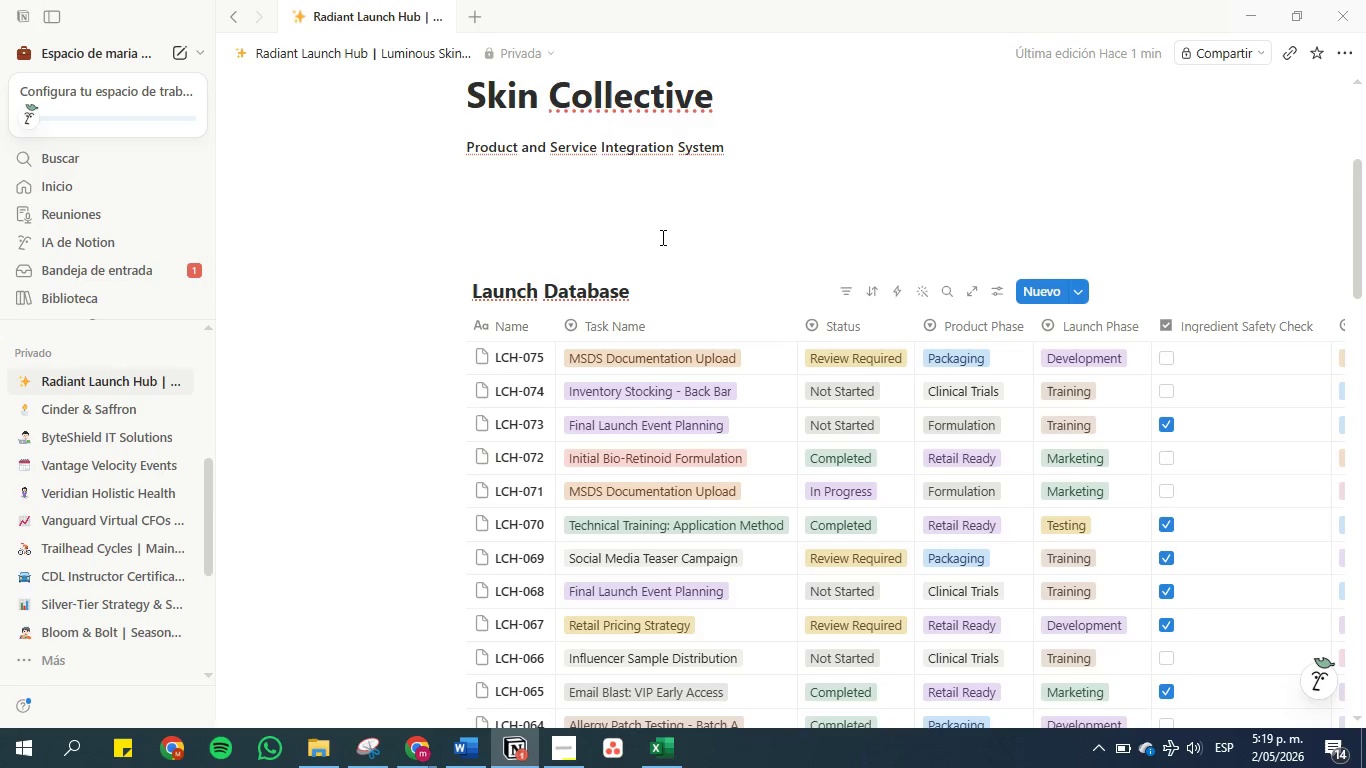 
wait(6.99)
 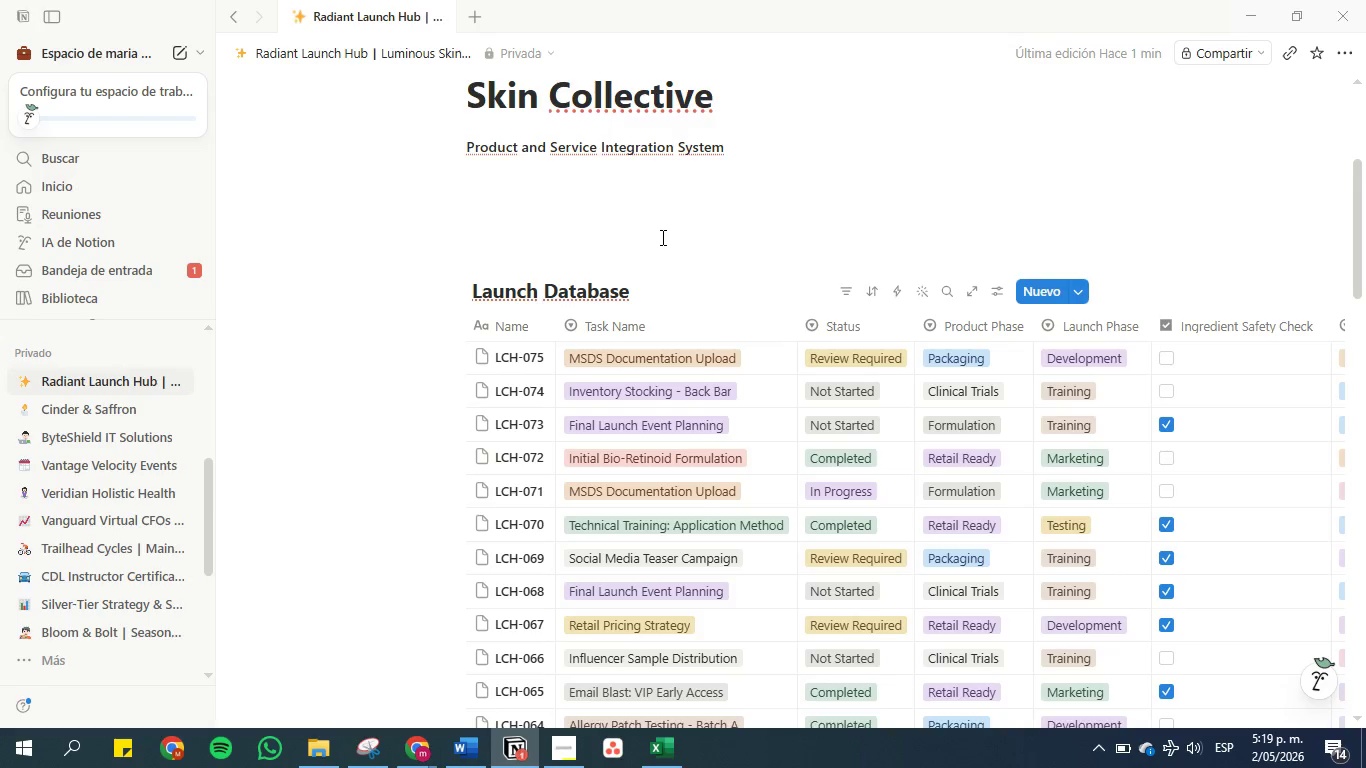 
scroll: coordinate [454, 273], scroll_direction: down, amount: 1.0
 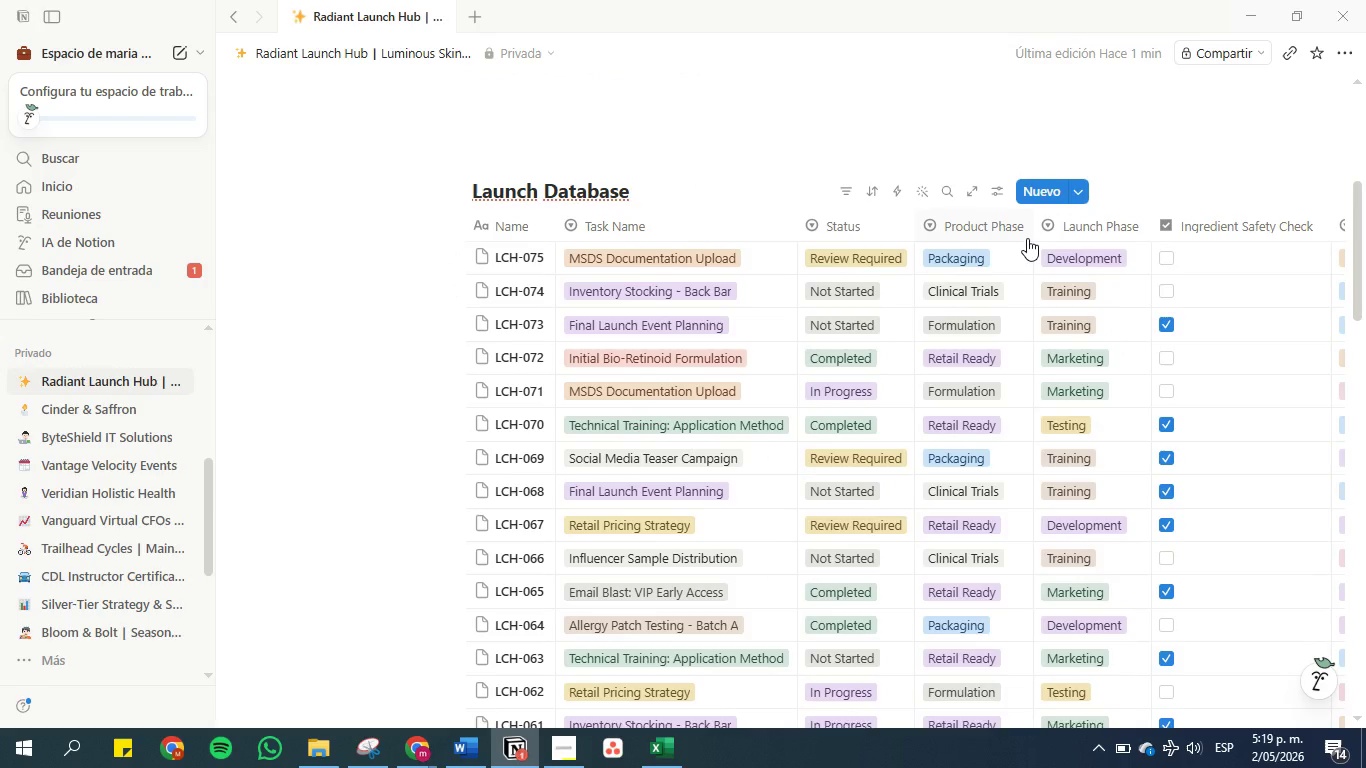 
wait(5.05)
 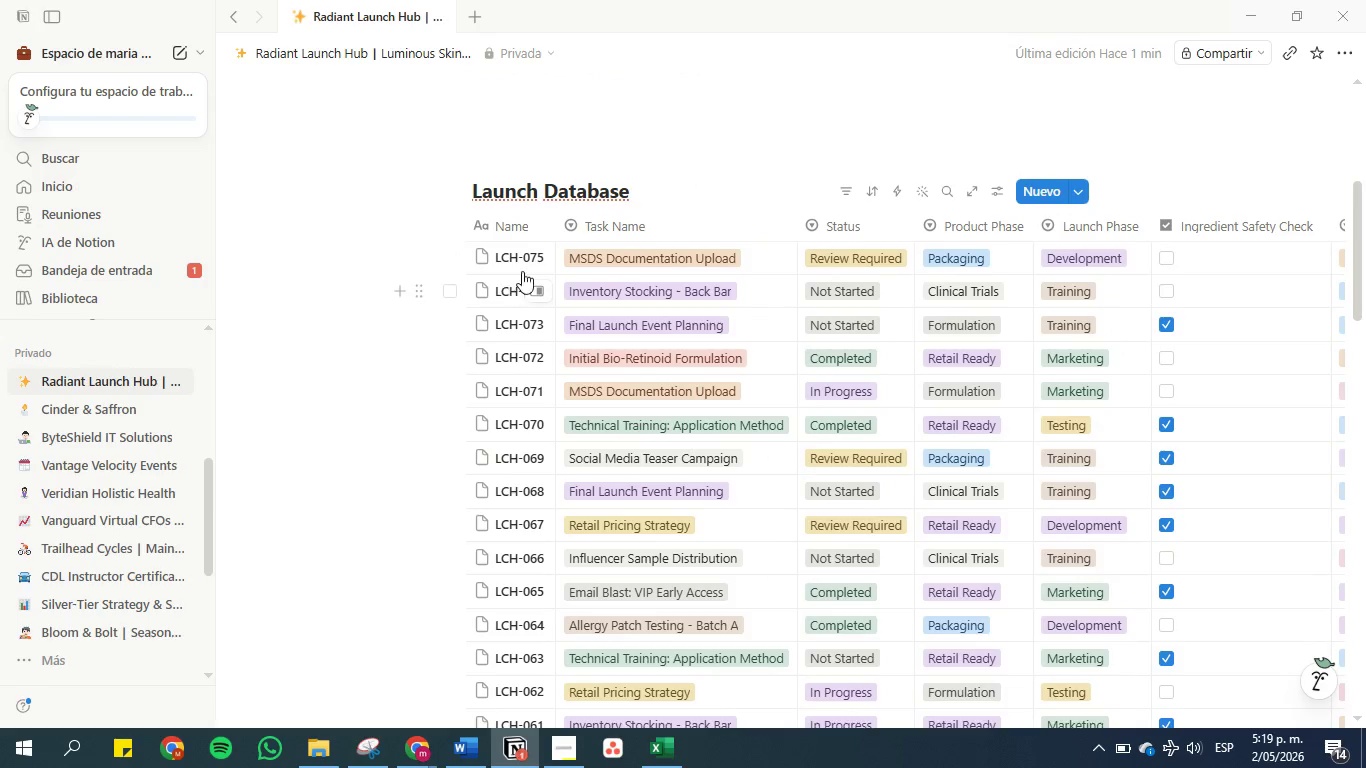 
scroll: coordinate [809, 511], scroll_direction: down, amount: 14.0
 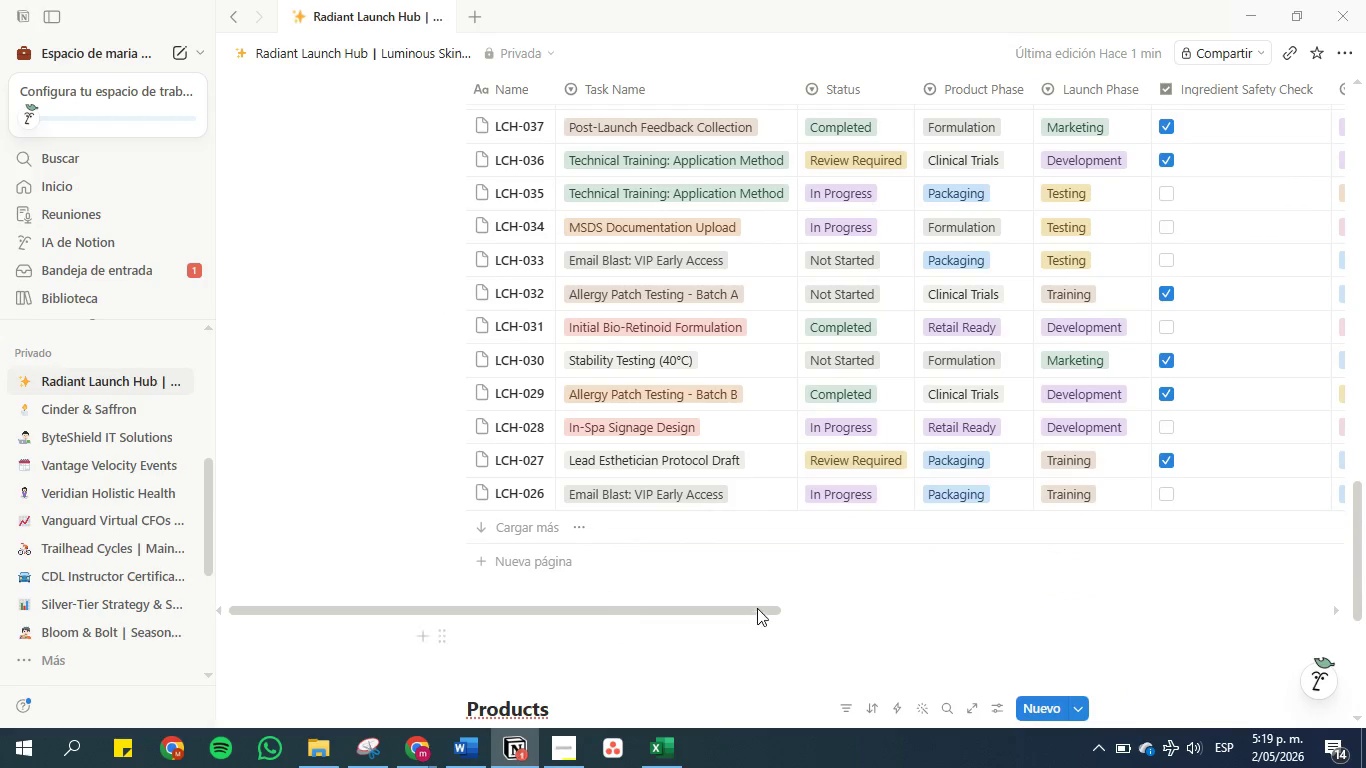 
left_click_drag(start_coordinate=[757, 608], to_coordinate=[1137, 621])
 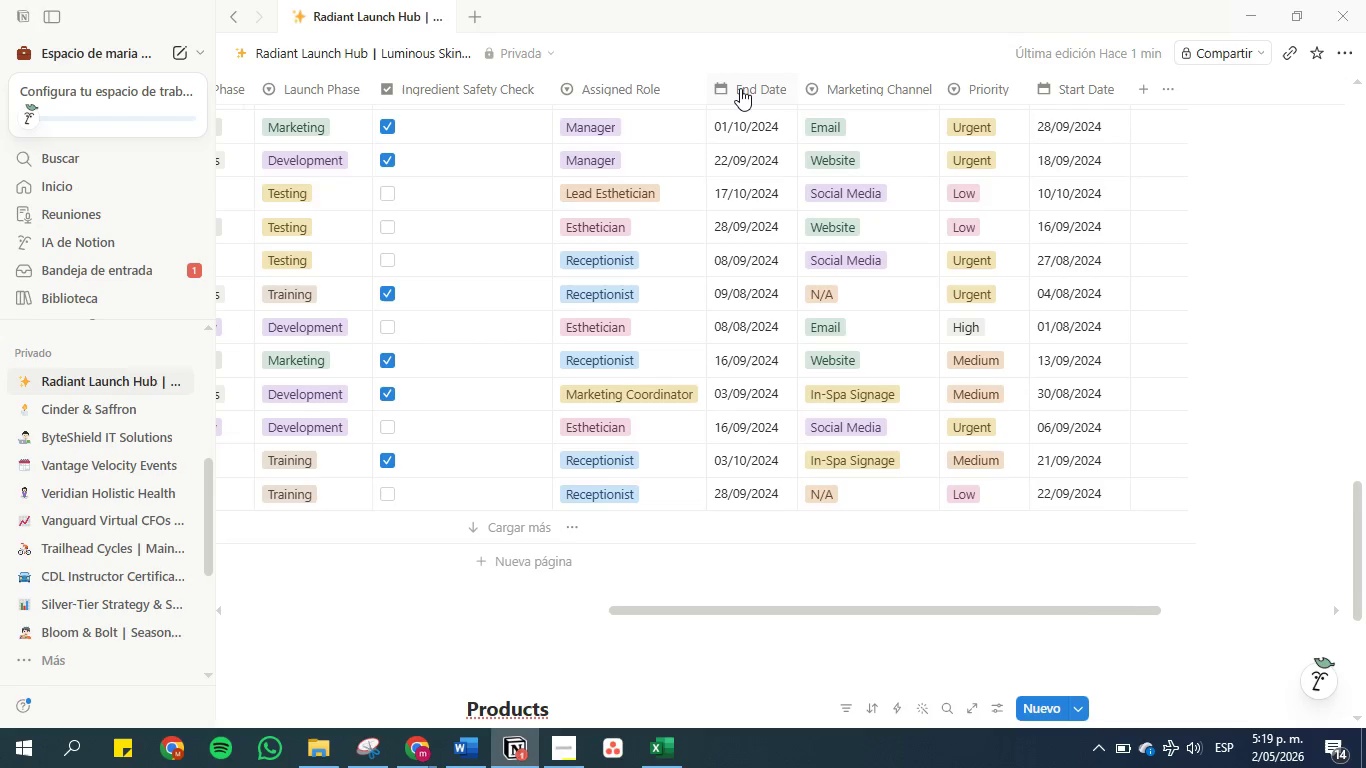 
left_click_drag(start_coordinate=[740, 88], to_coordinate=[1111, 108])
 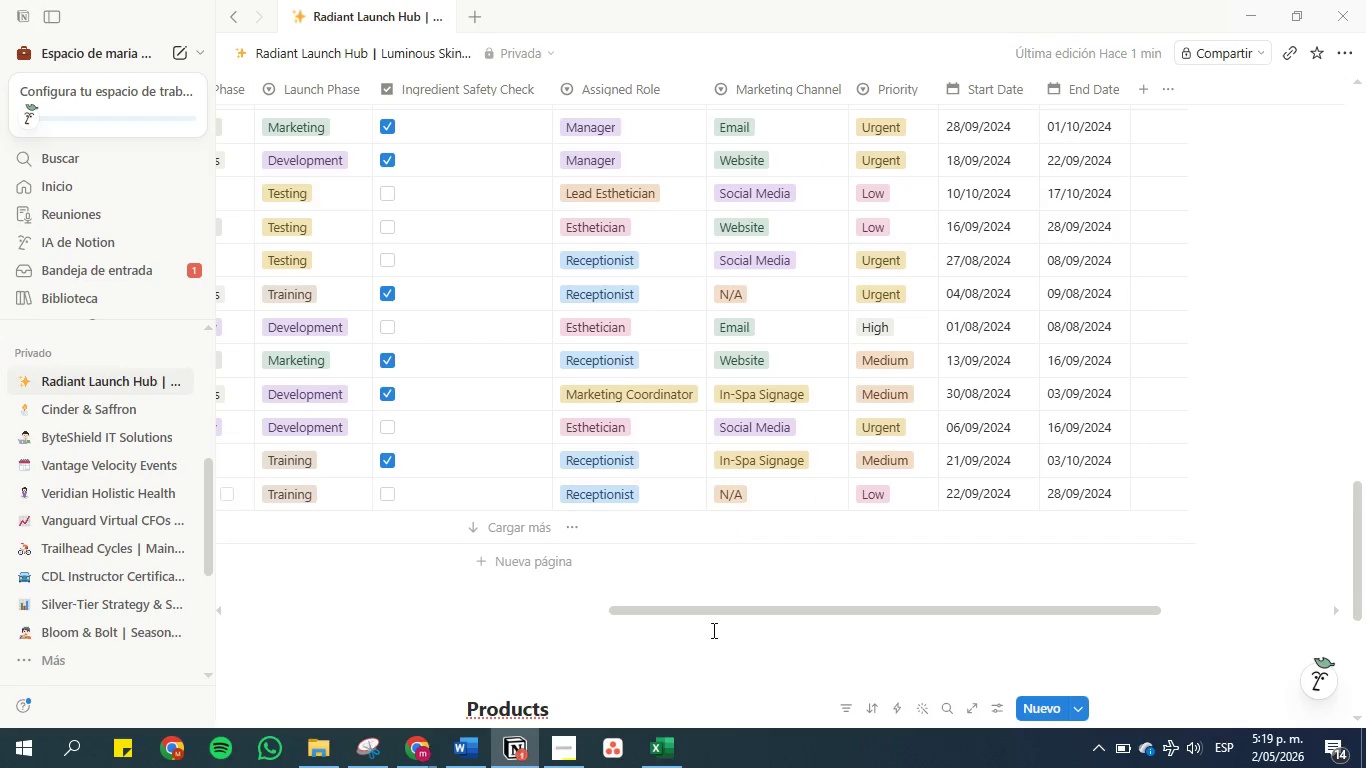 
left_click_drag(start_coordinate=[727, 611], to_coordinate=[324, 564])
 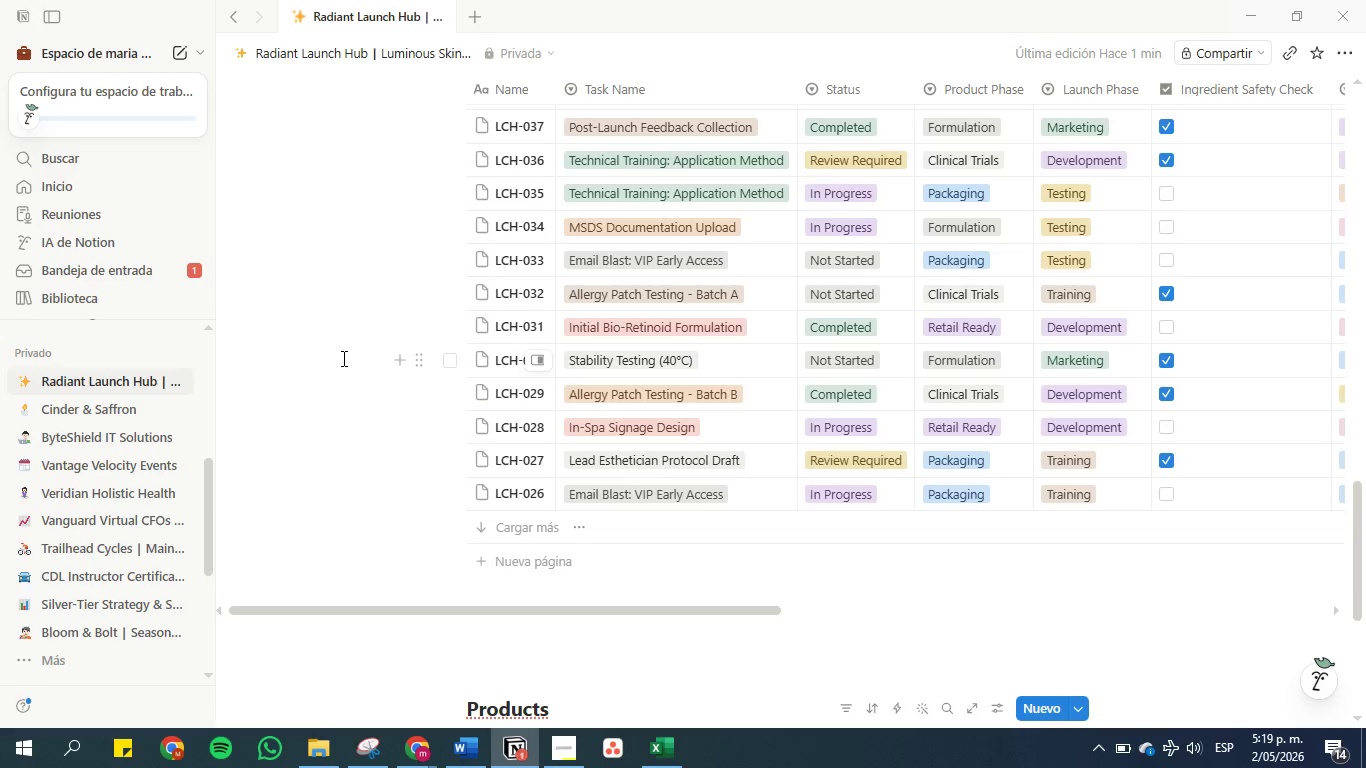 
scroll: coordinate [342, 358], scroll_direction: down, amount: 3.0
 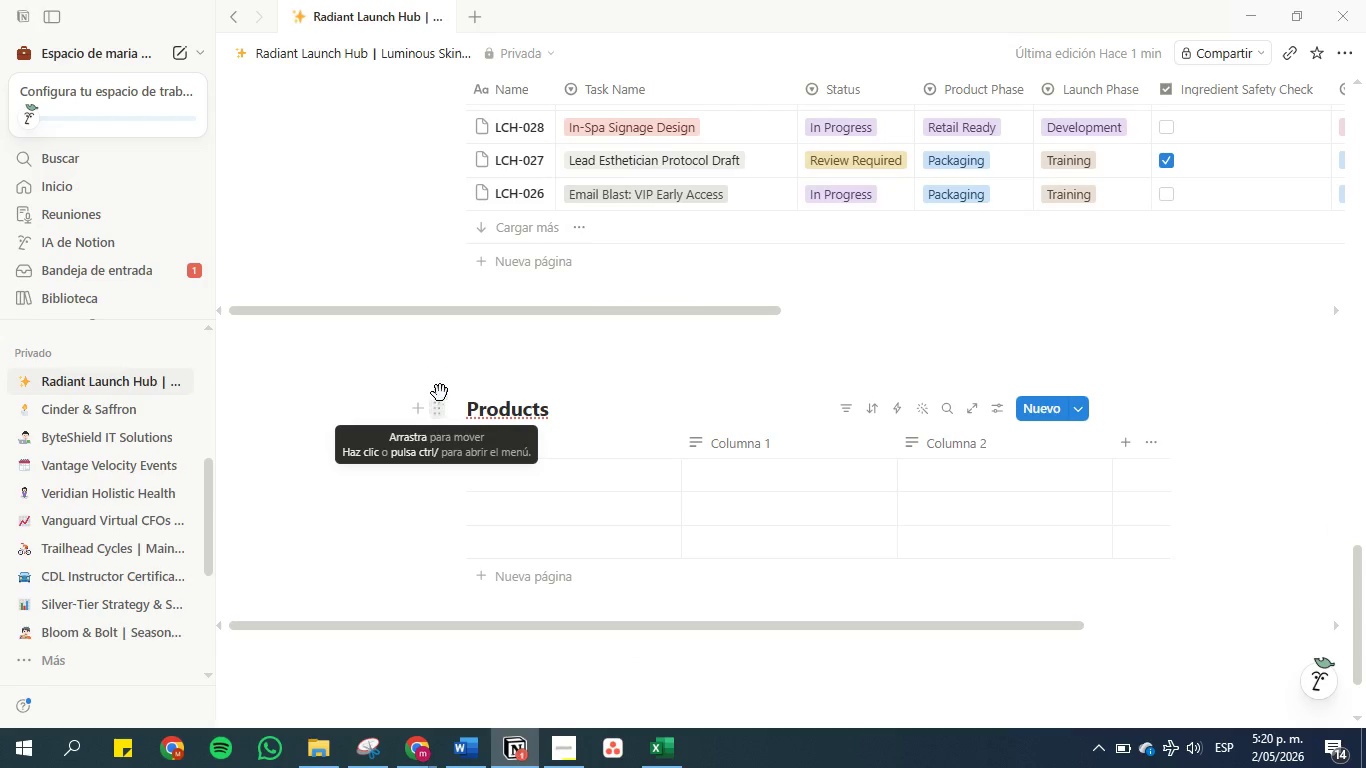 
scroll: coordinate [413, 230], scroll_direction: up, amount: 2.0
 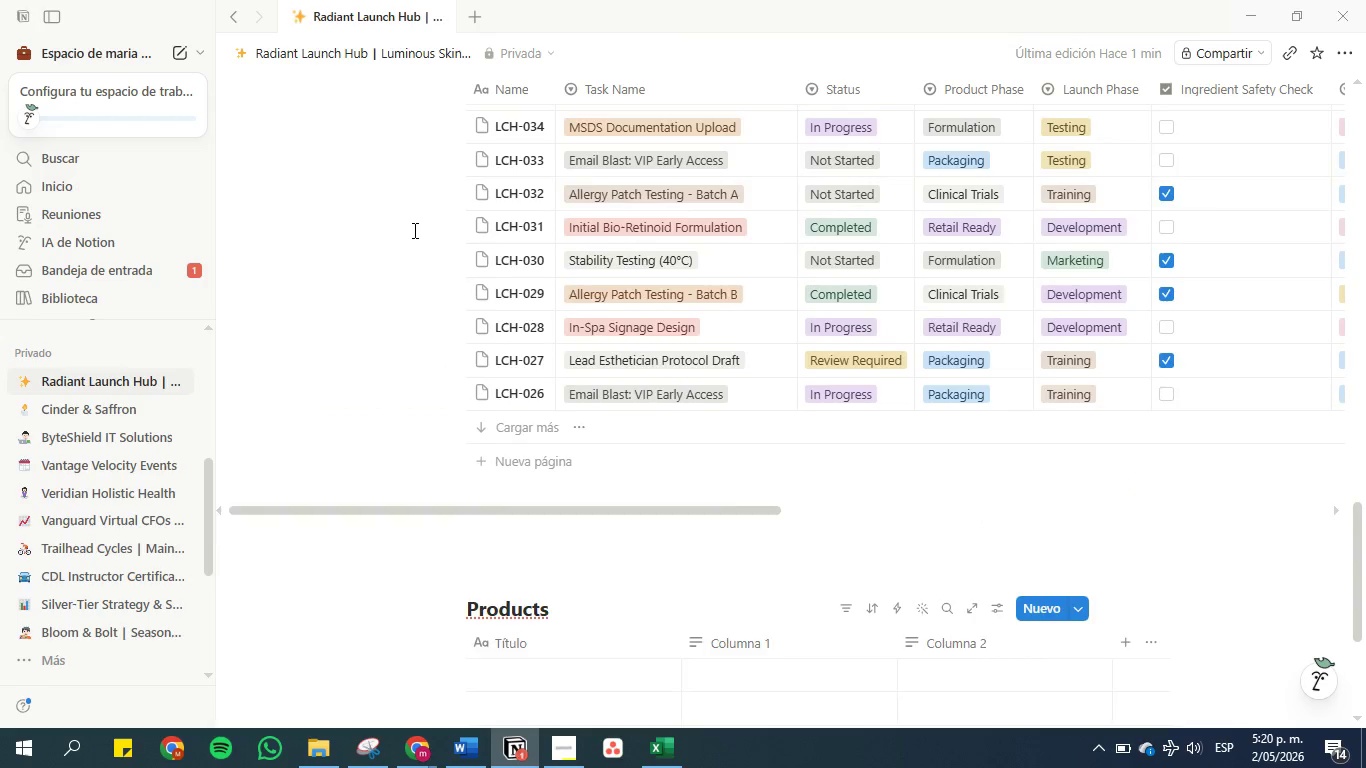 
scroll: coordinate [413, 230], scroll_direction: down, amount: 2.0
 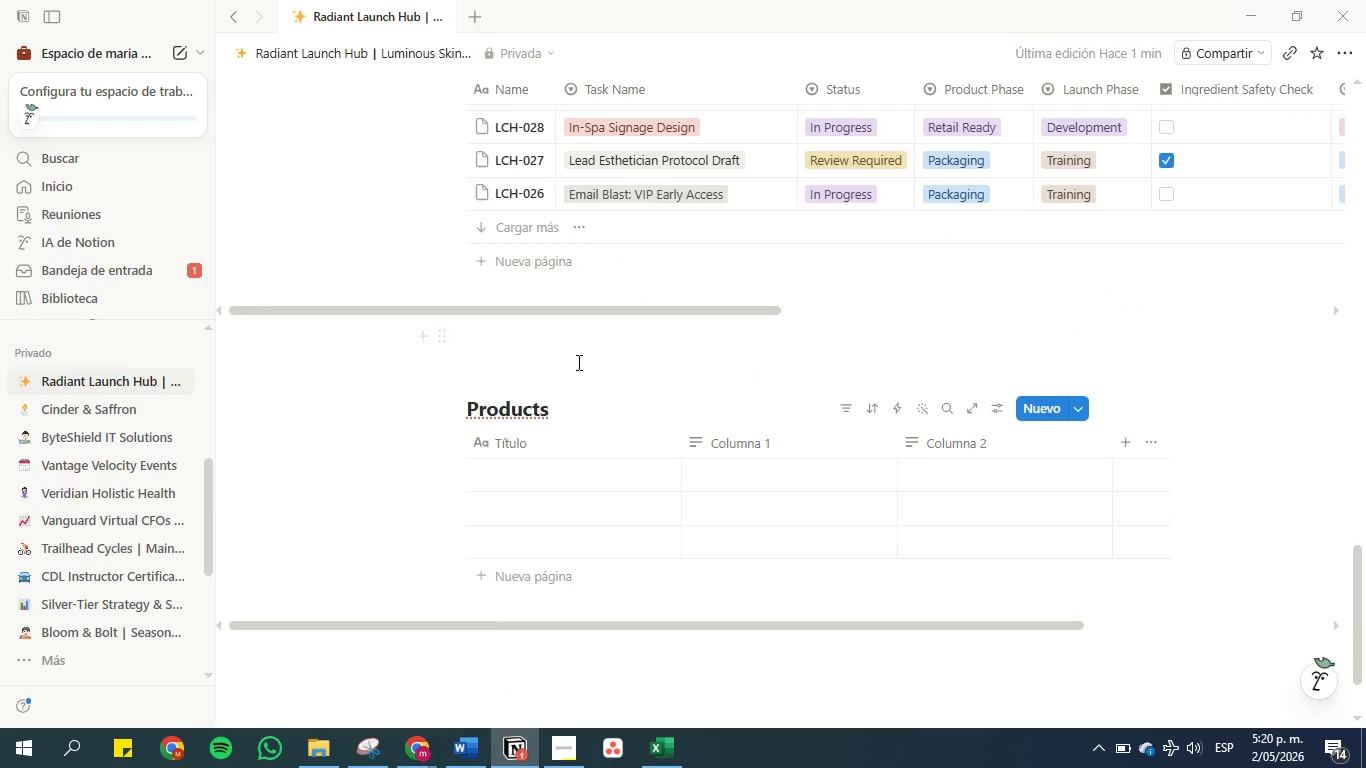 
mouse_move([530, 433])
 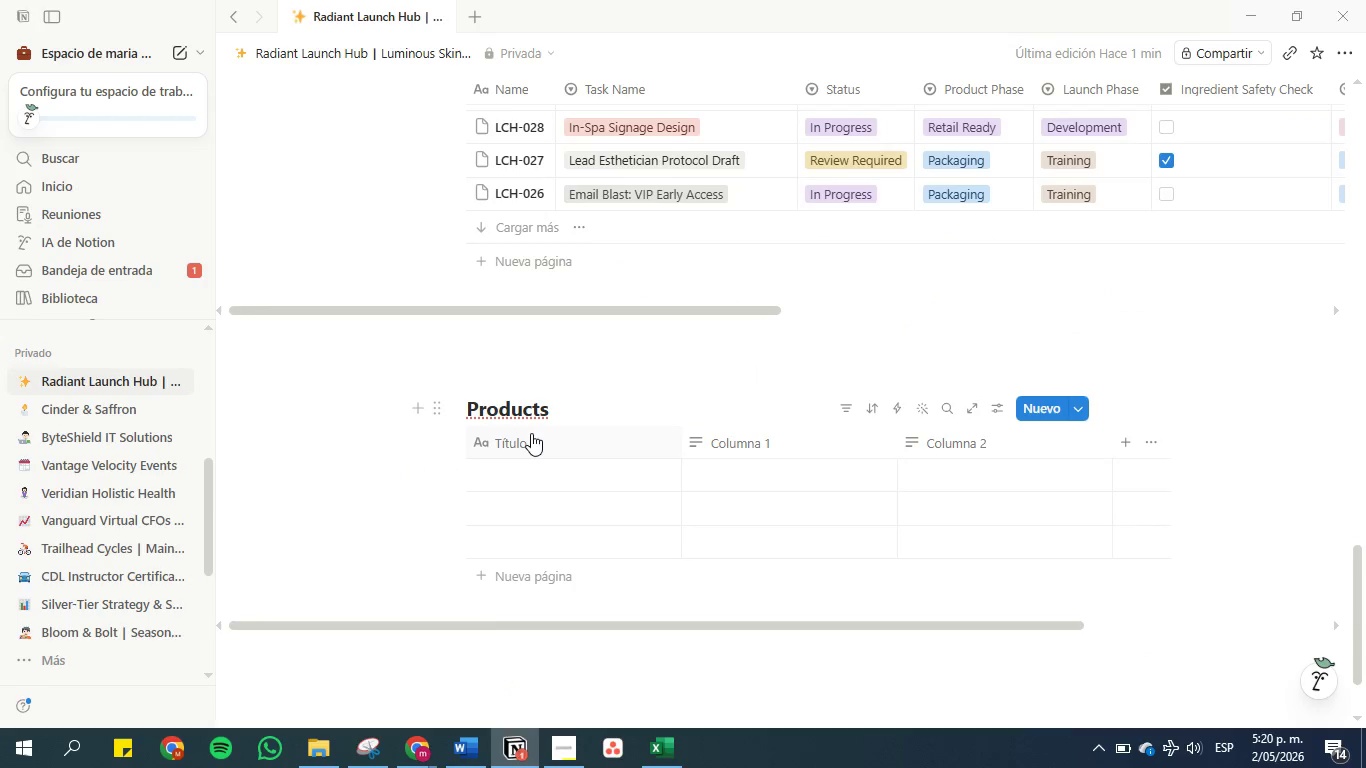 
left_click([531, 434])
 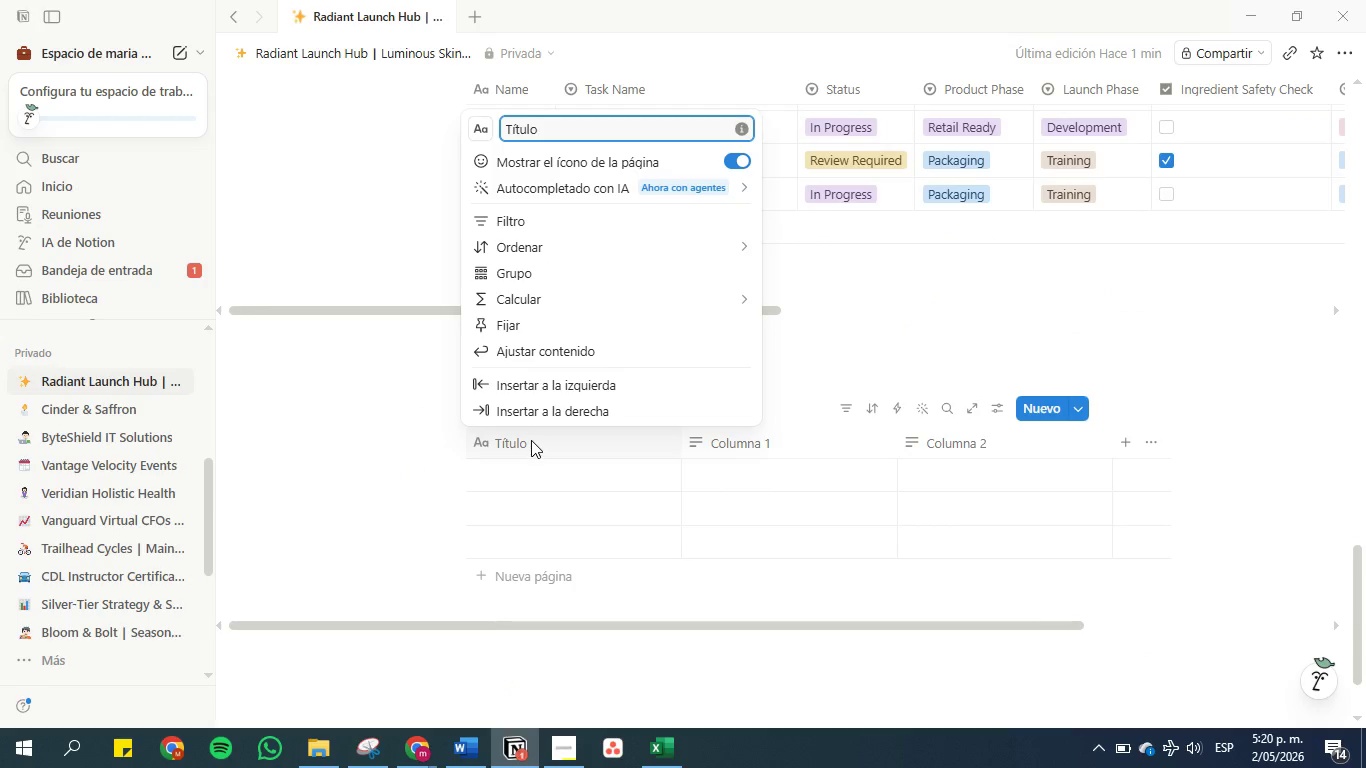 
left_click([530, 440])
 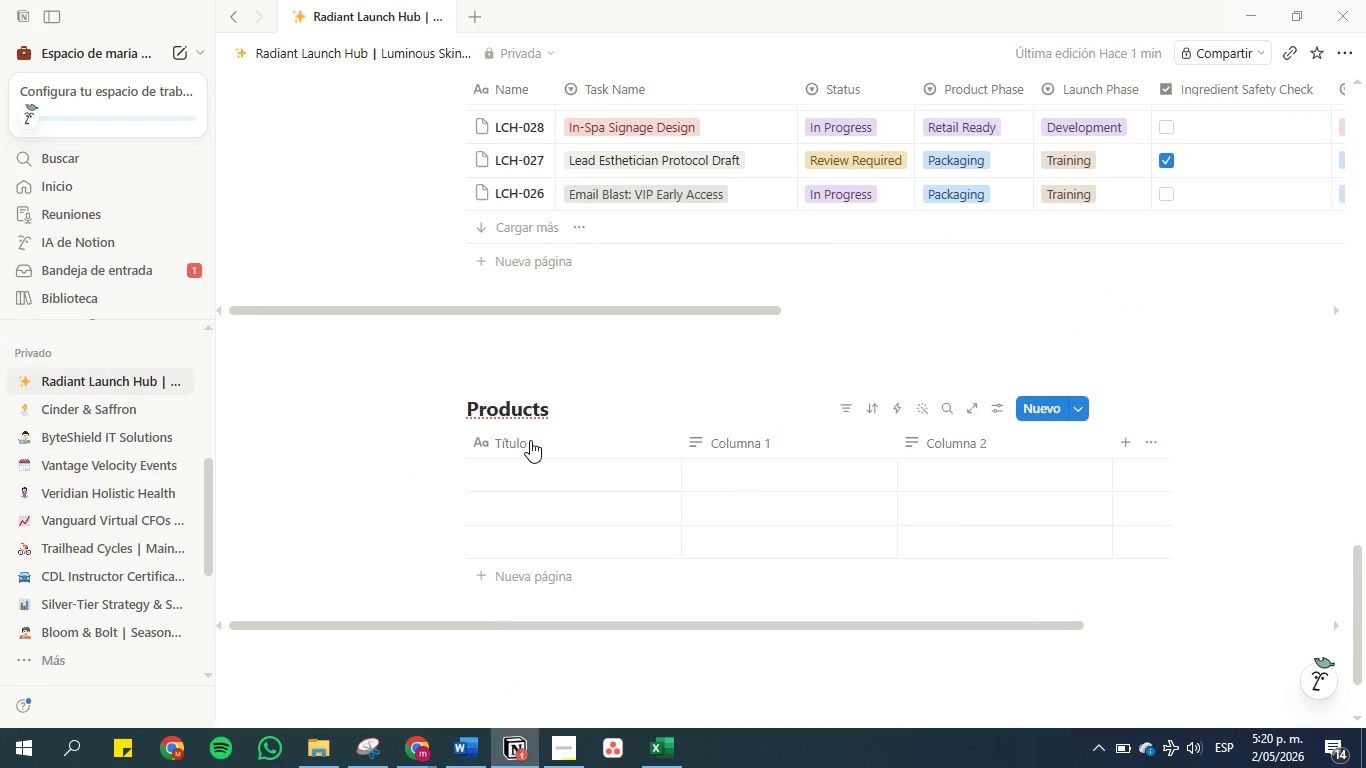 
left_click([530, 440])
 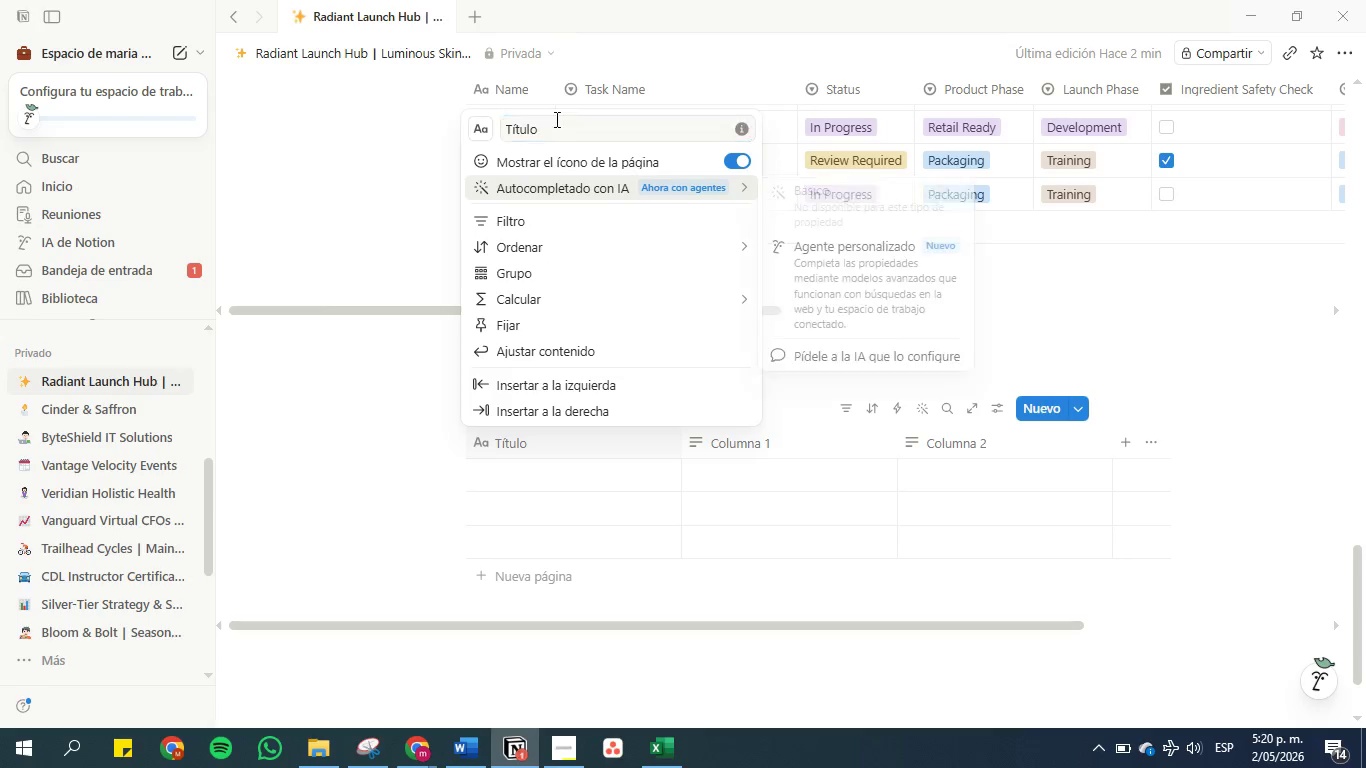 
double_click([558, 126])
 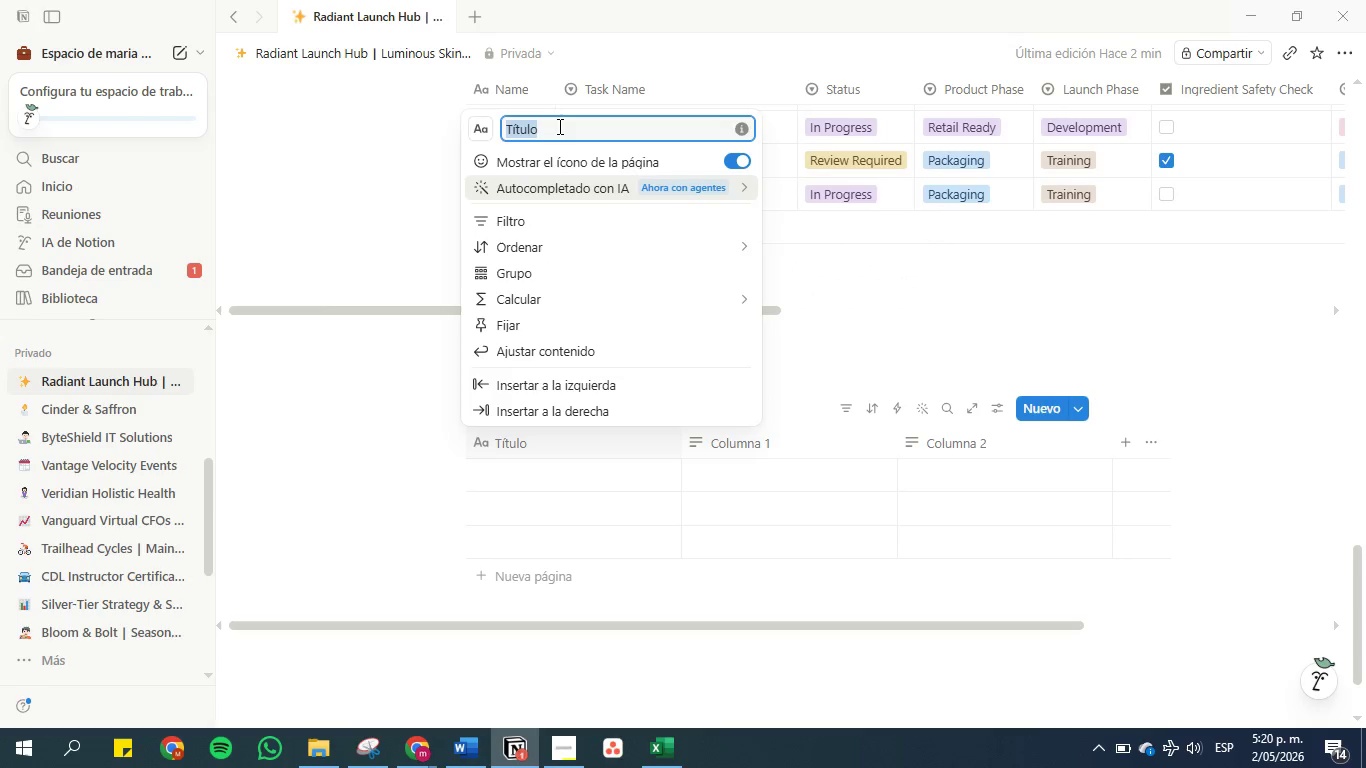 
type(Product Name )
 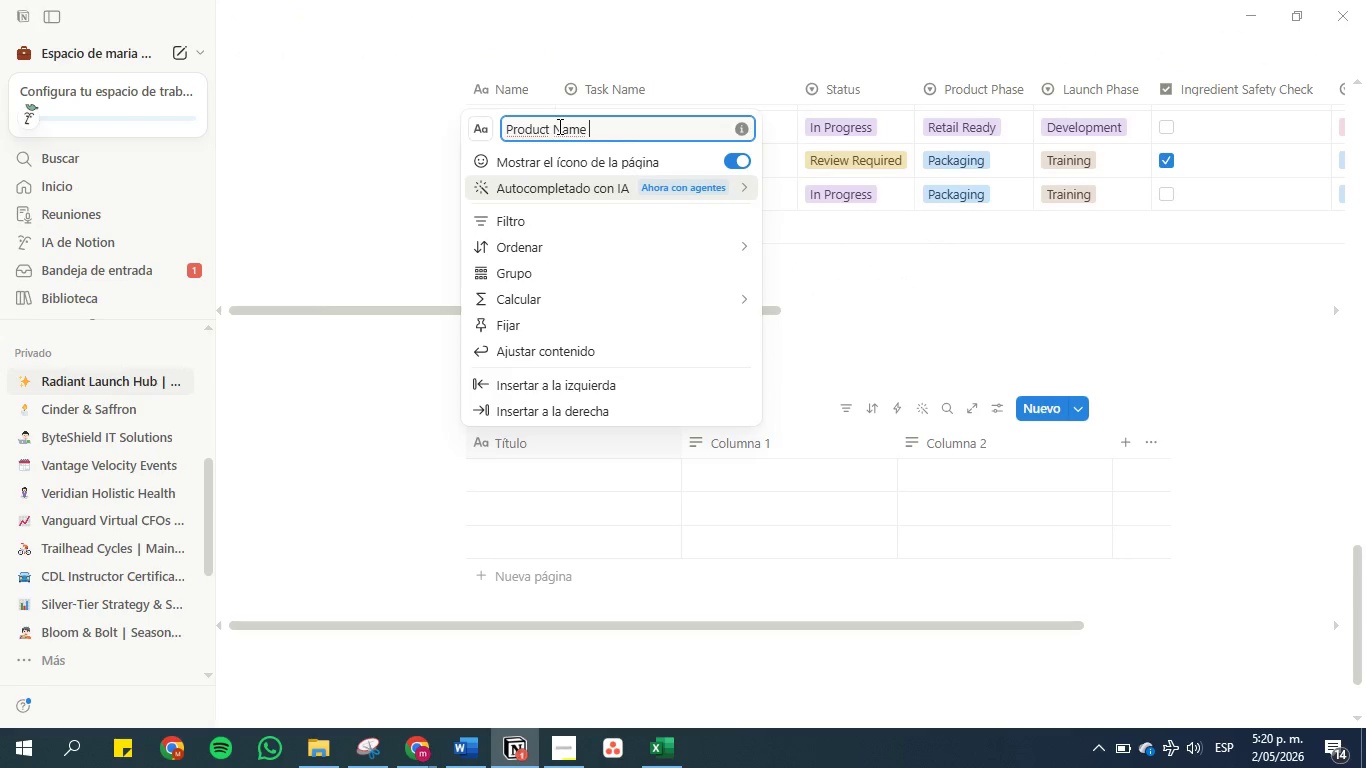 
key(Enter)
 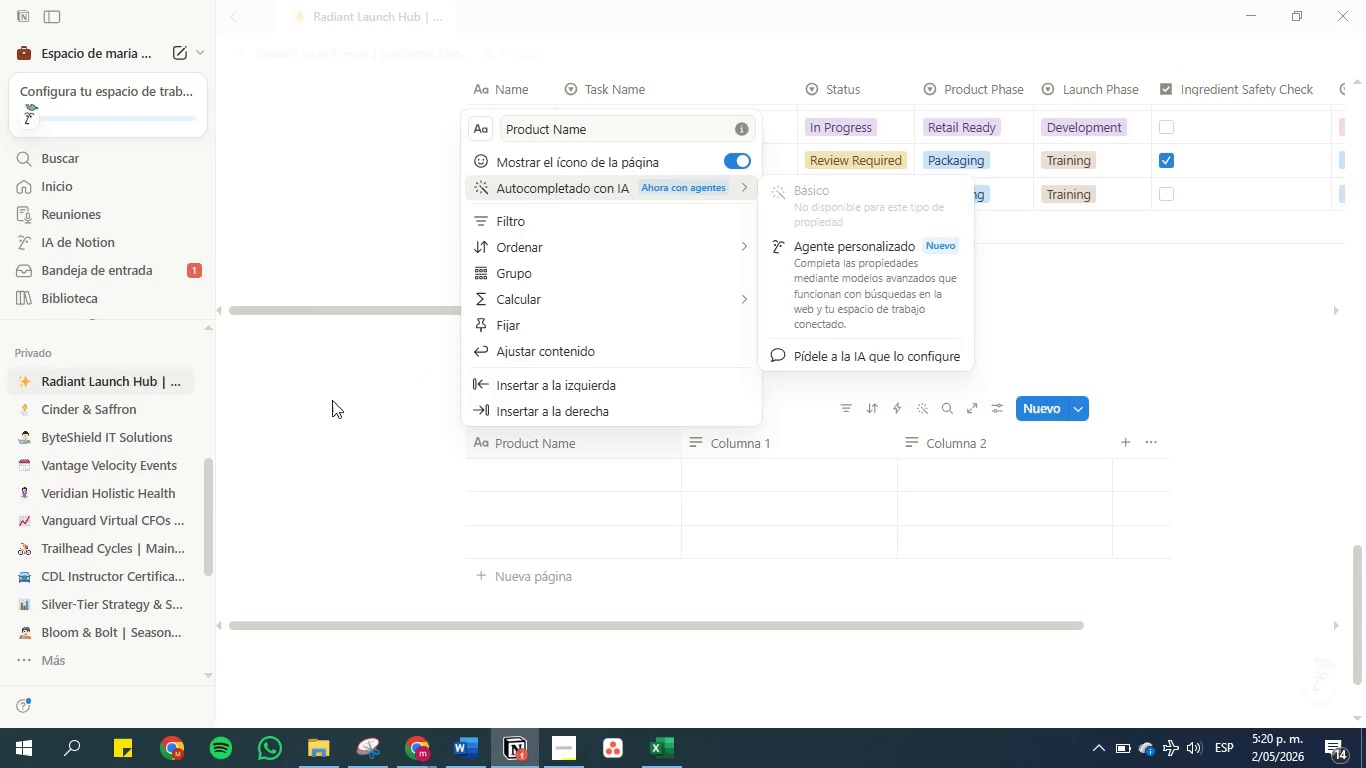 
left_click([386, 397])
 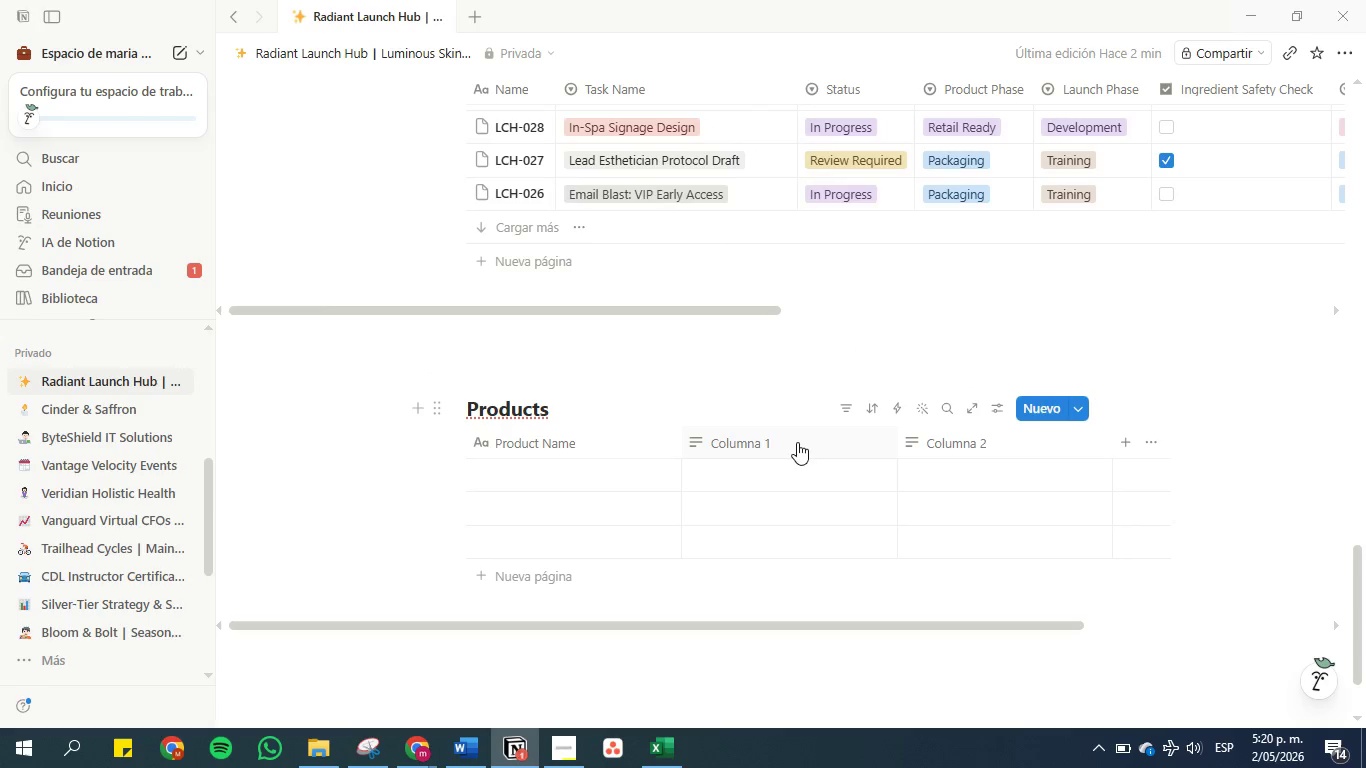 
left_click([770, 444])
 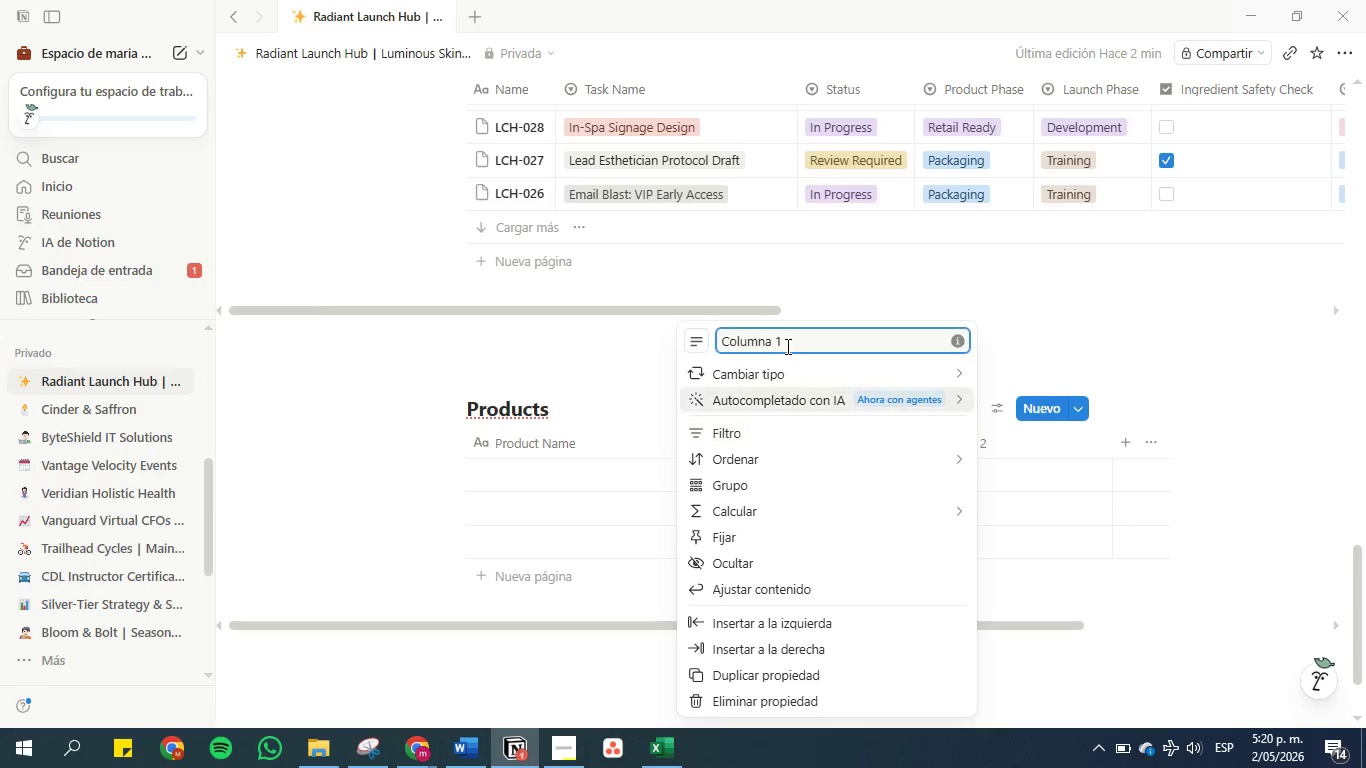 
double_click([786, 346])
 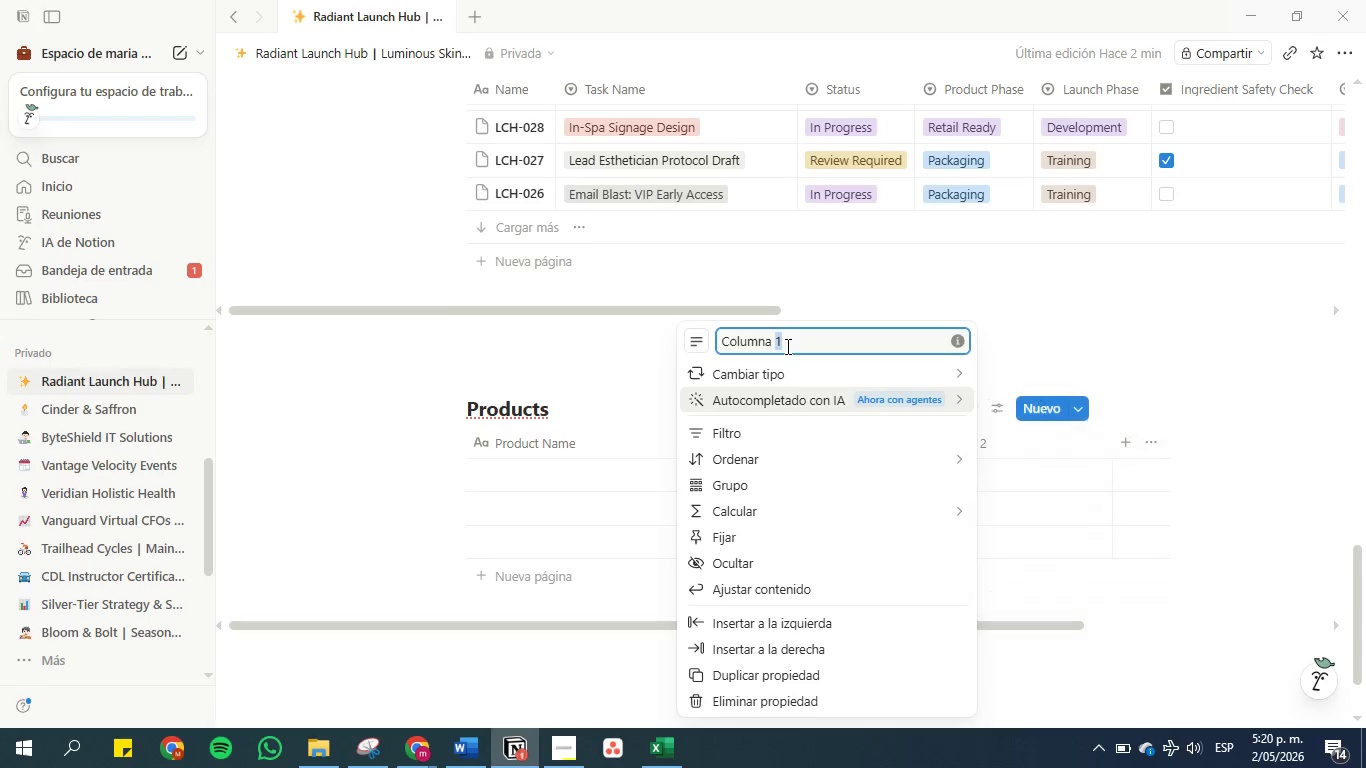 
triple_click([786, 346])
 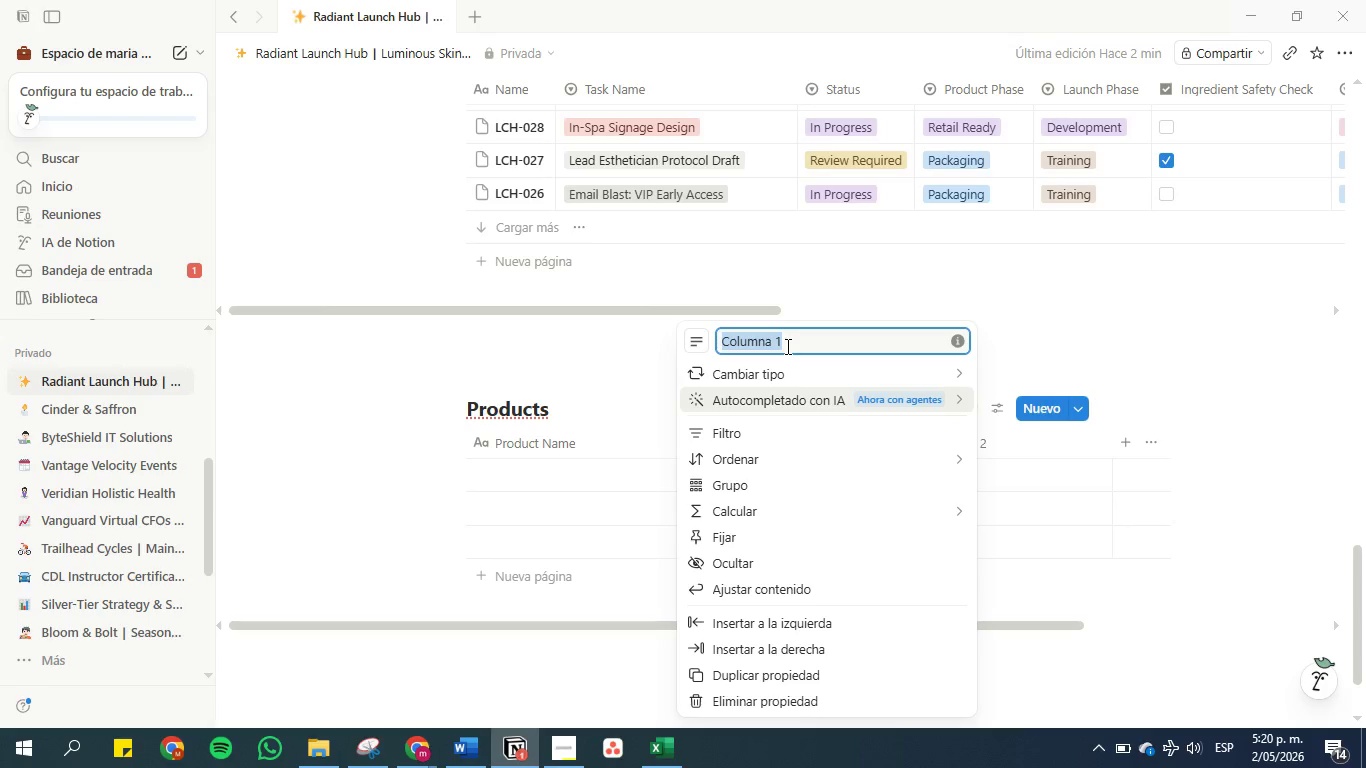 
type(Launch )
 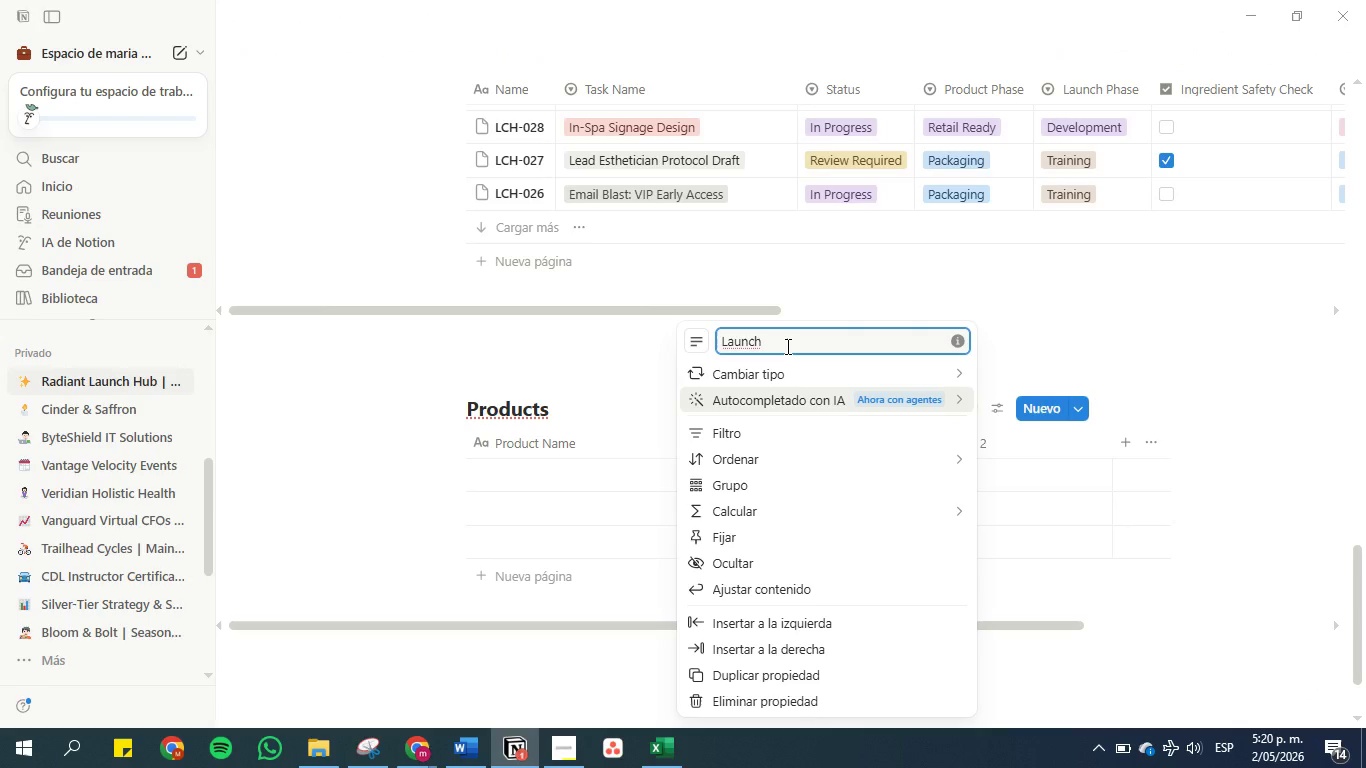 
type(Phase)
 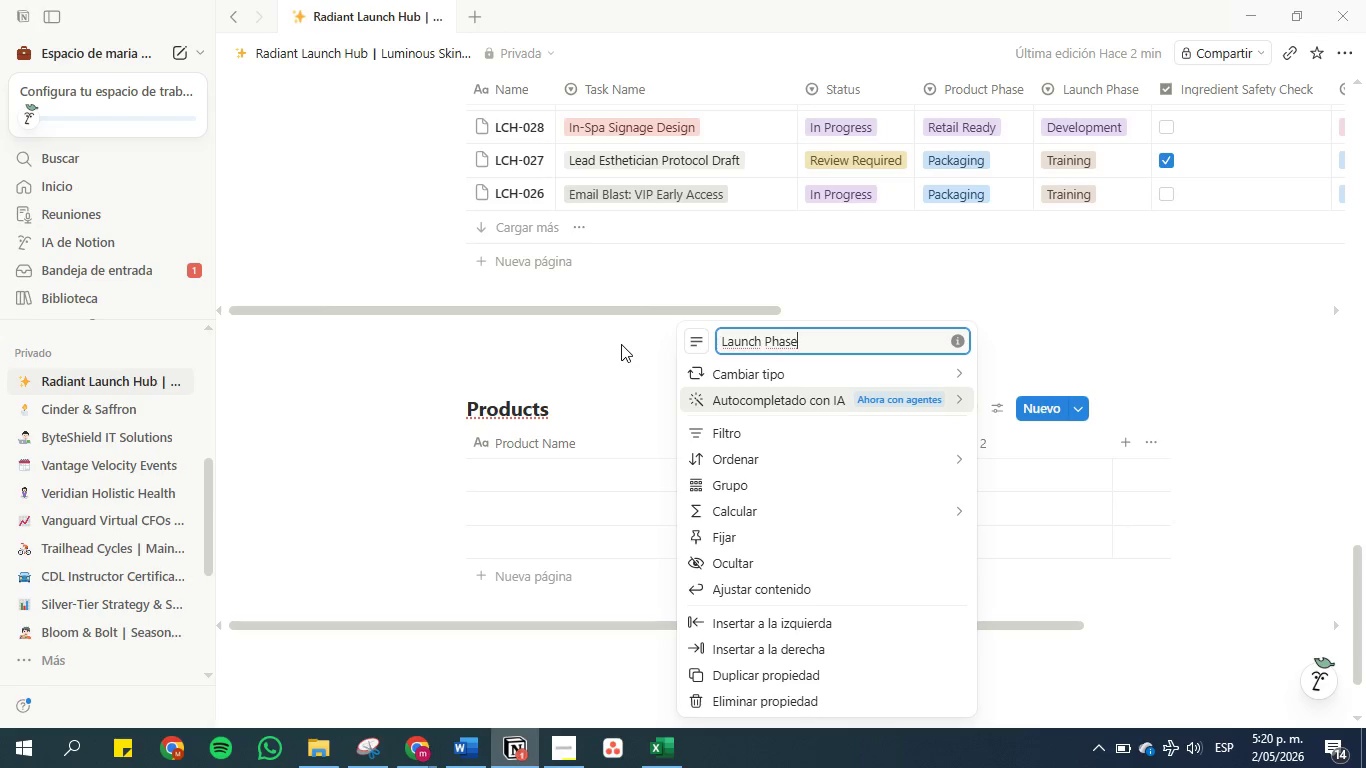 
wait(7.08)
 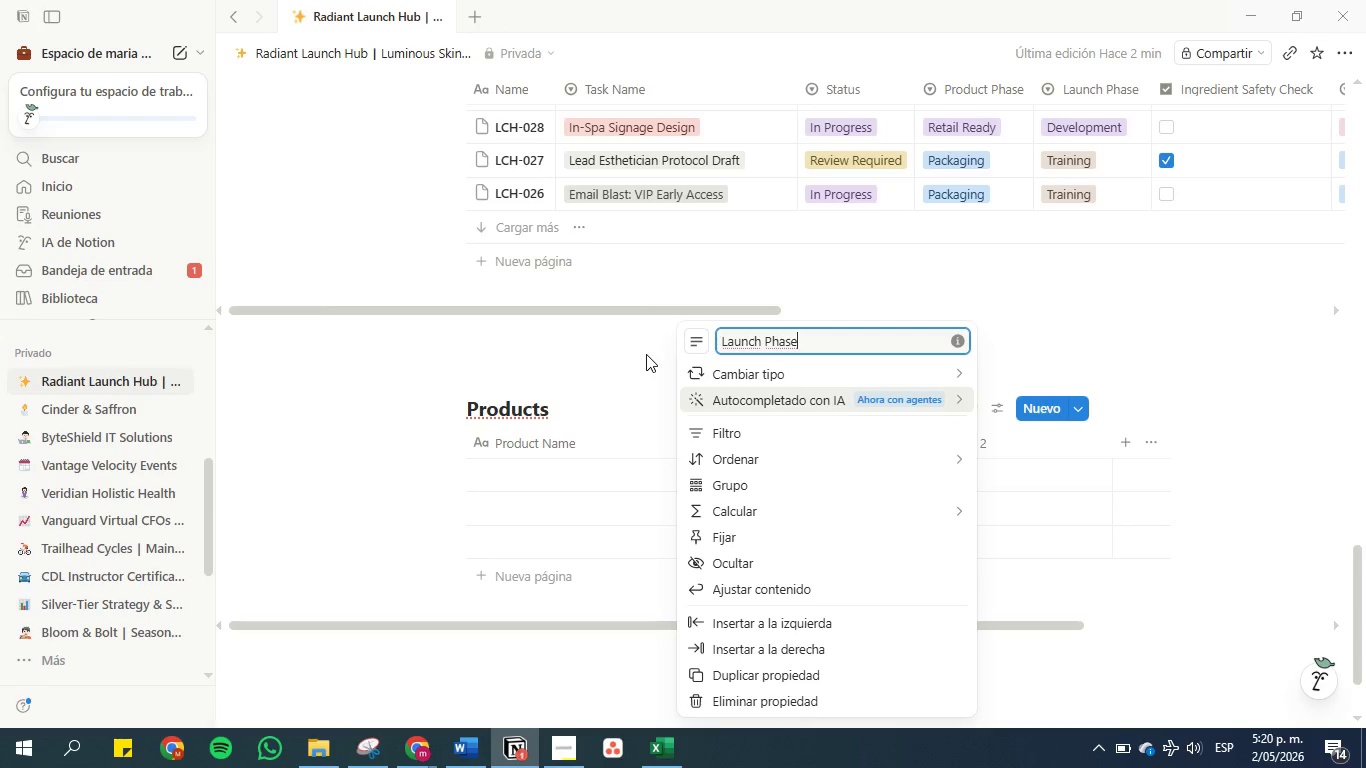 
left_click([621, 344])
 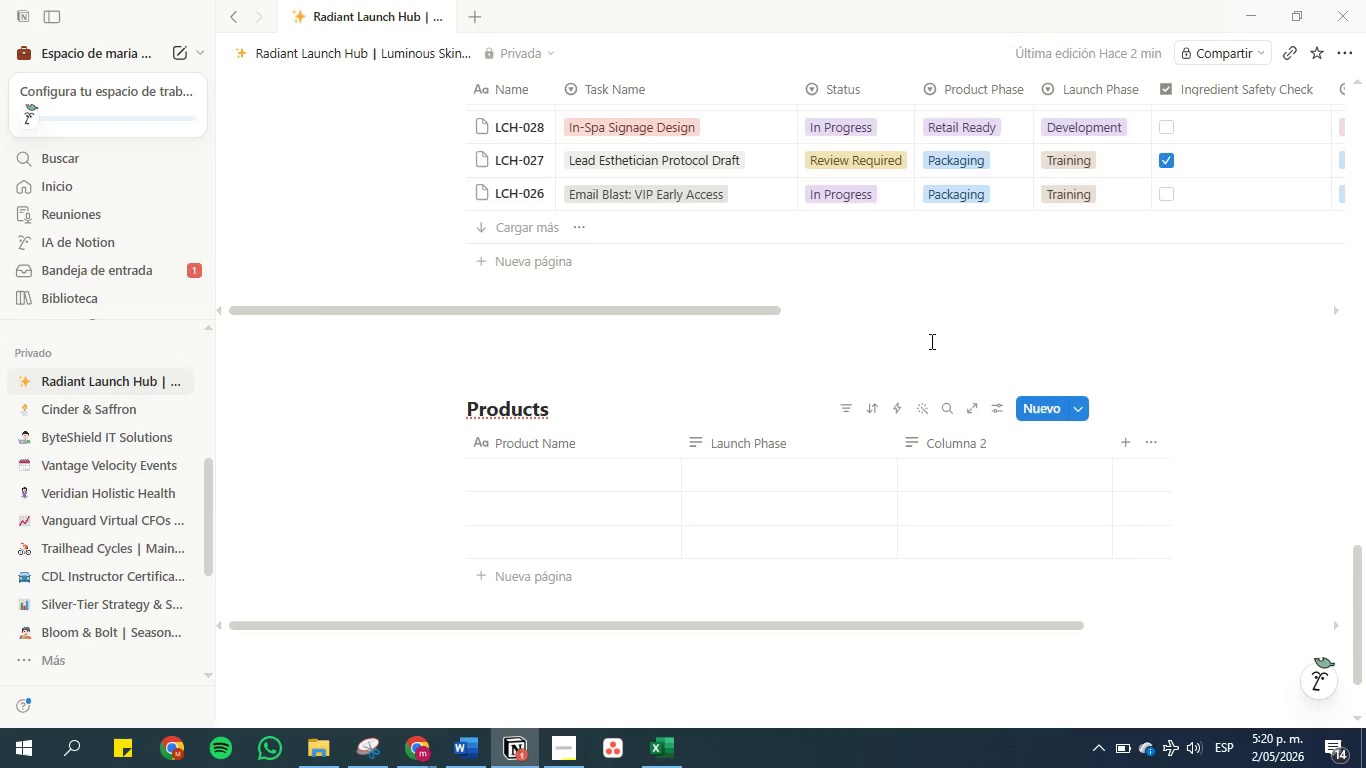 
wait(9.72)
 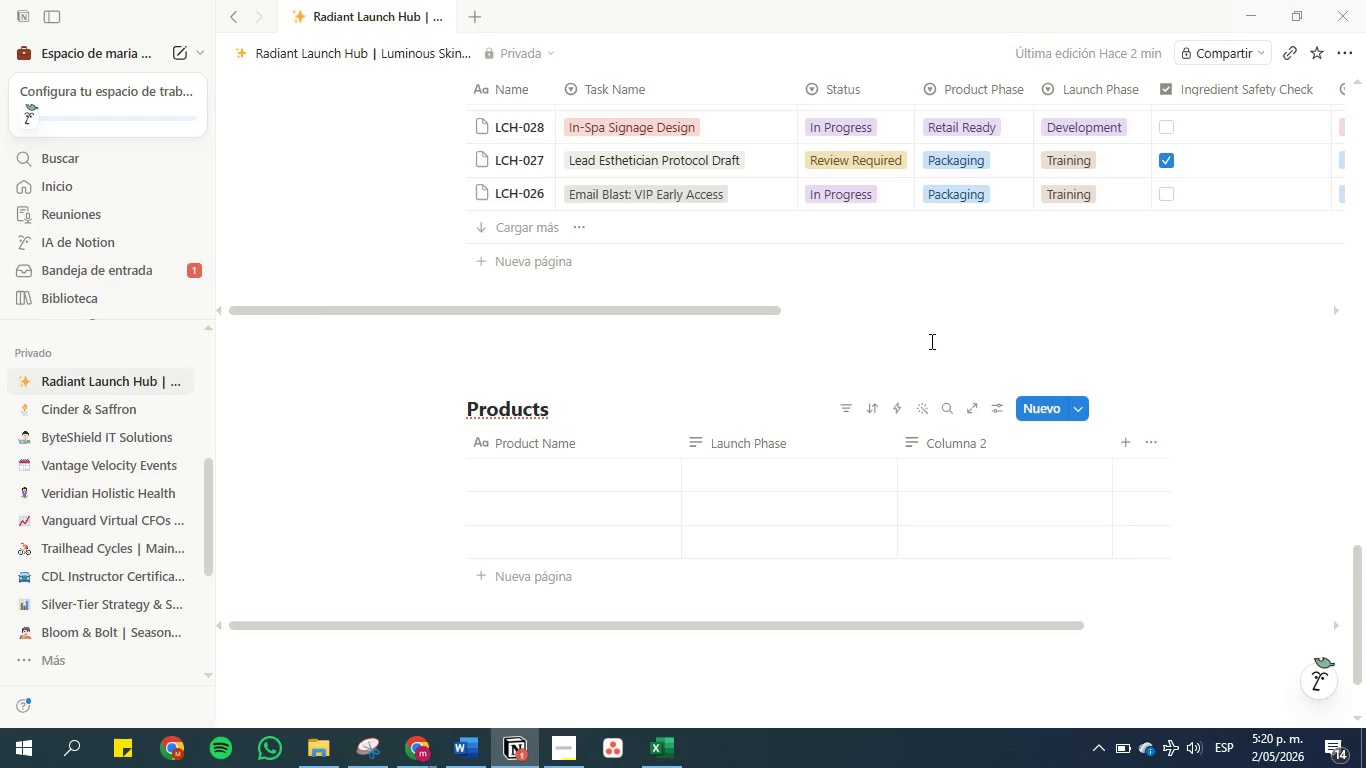 
mouse_move([825, 401])
 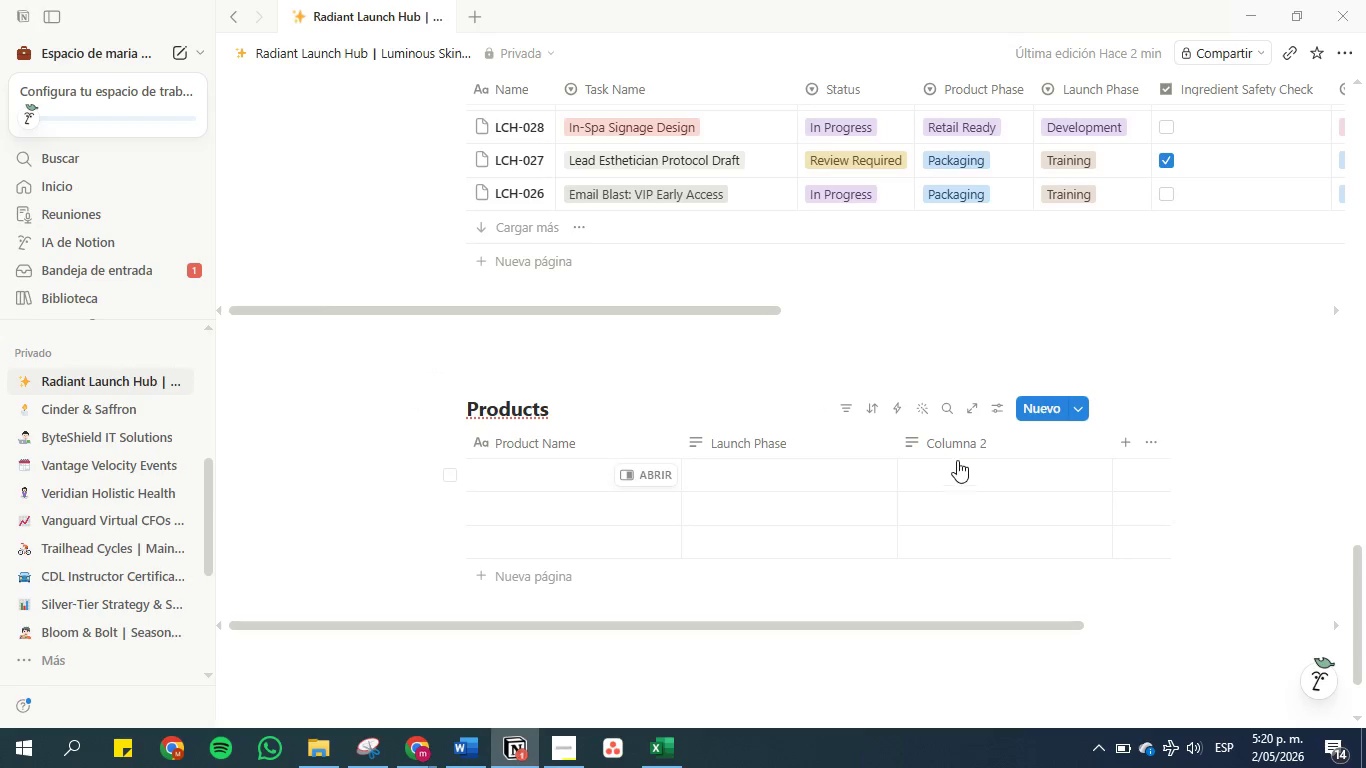 
left_click([947, 447])
 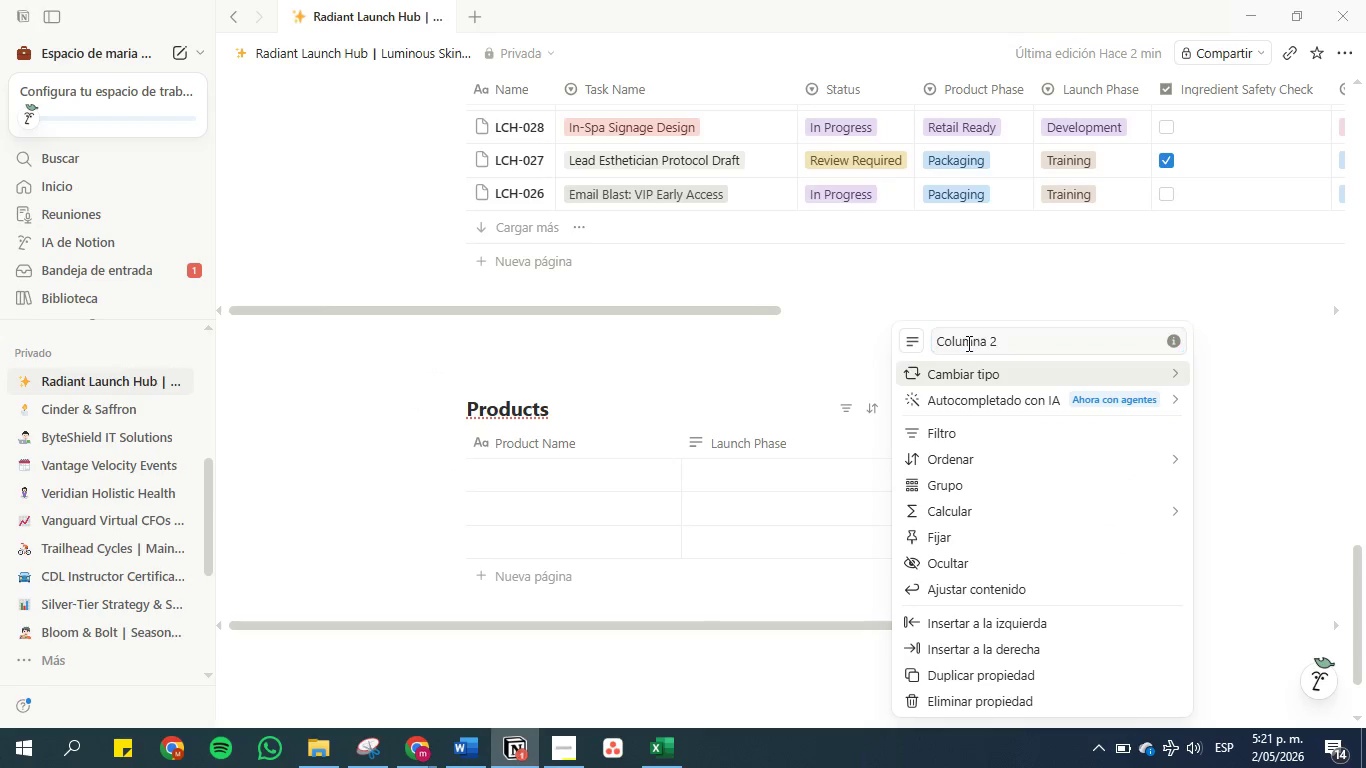 
double_click([967, 343])
 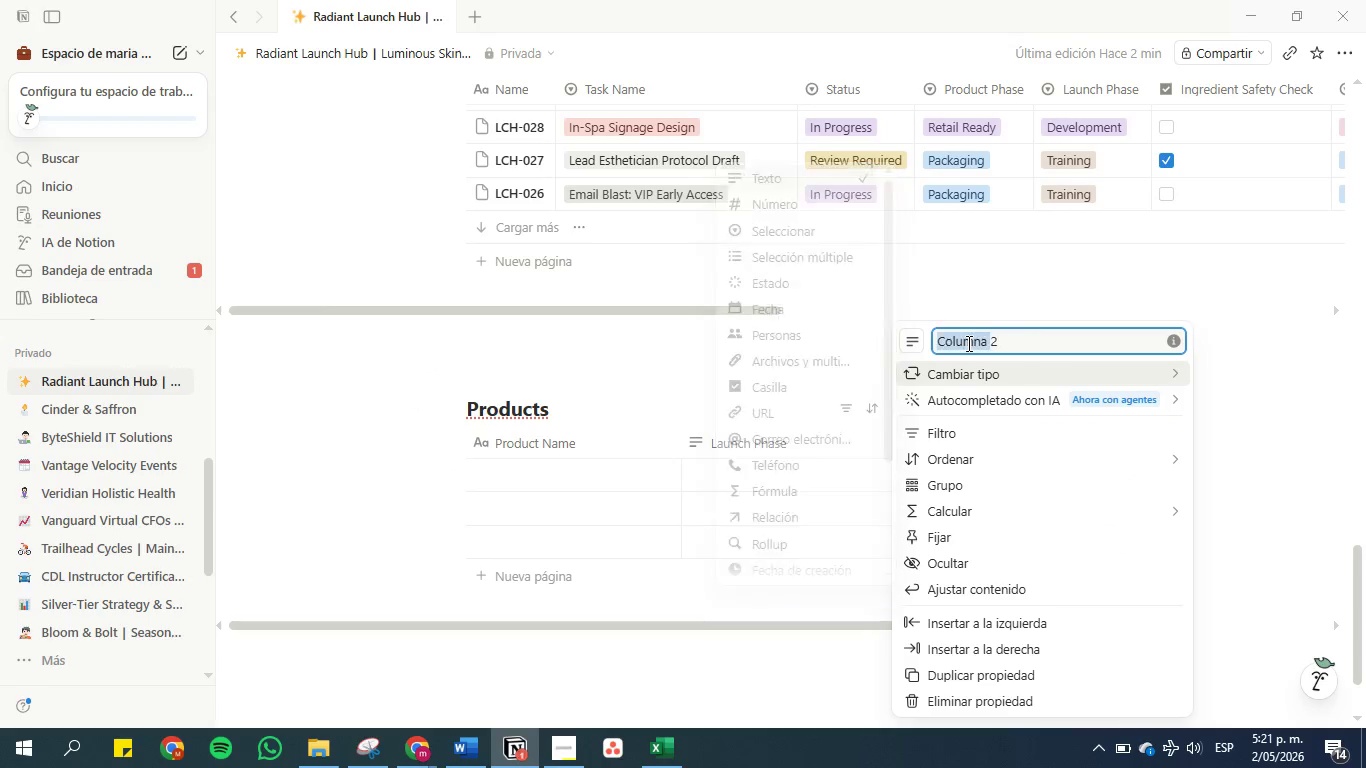 
triple_click([967, 343])
 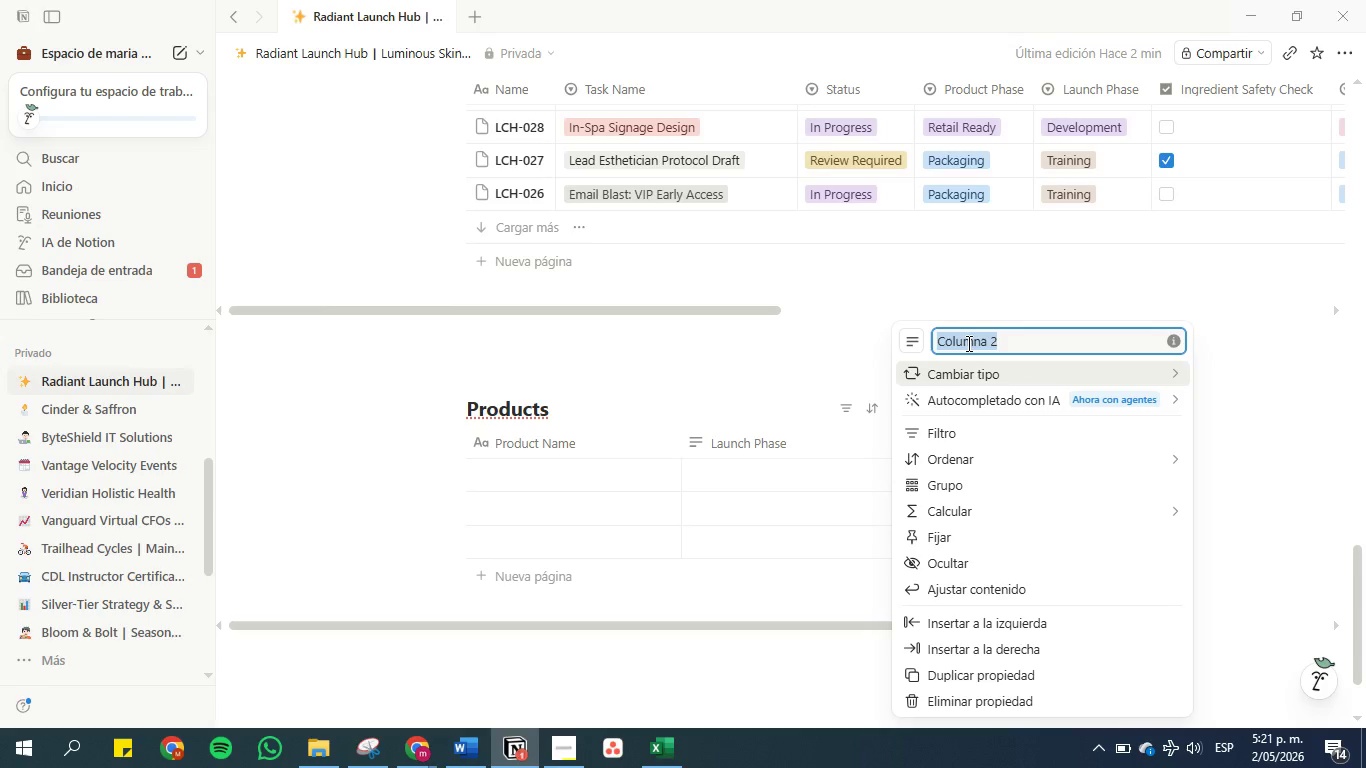 
type(Pac)
 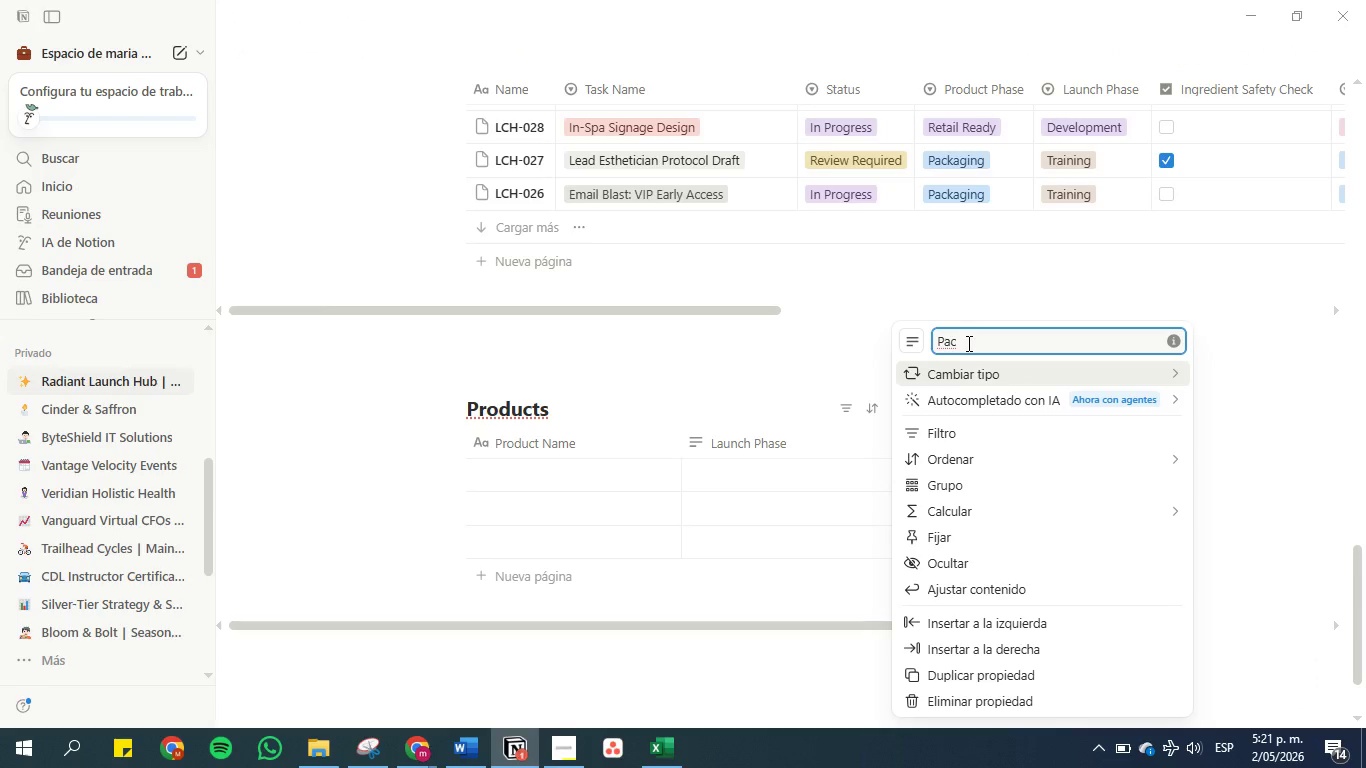 
type(kaging)
 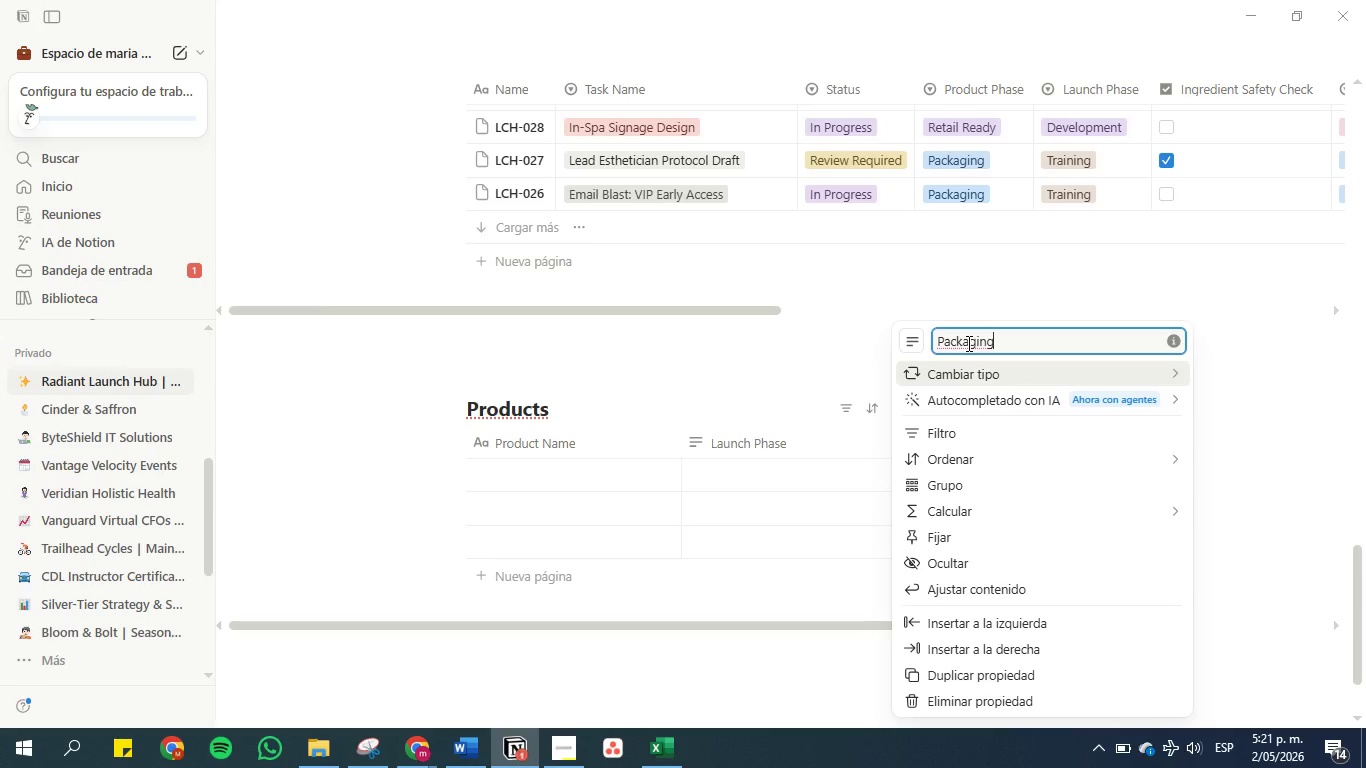 
type( Status )
 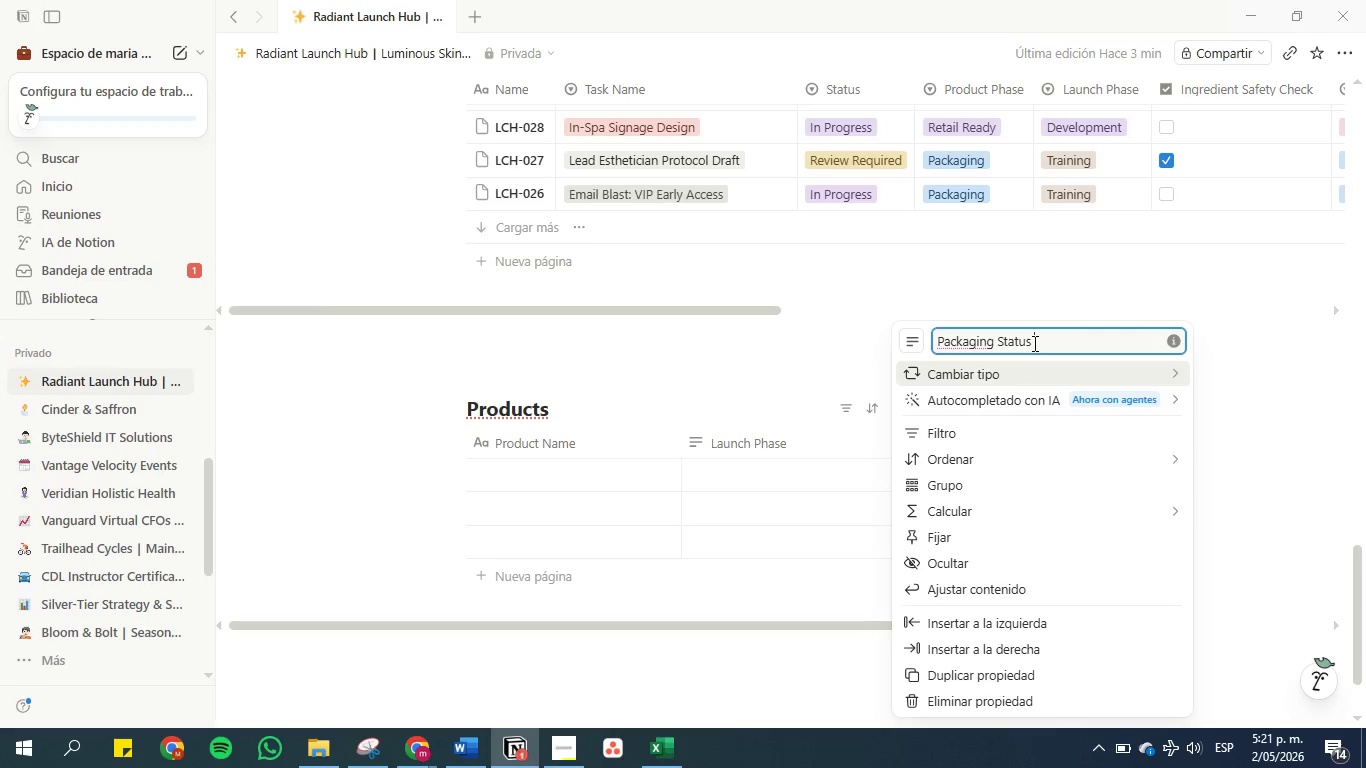 
wait(7.42)
 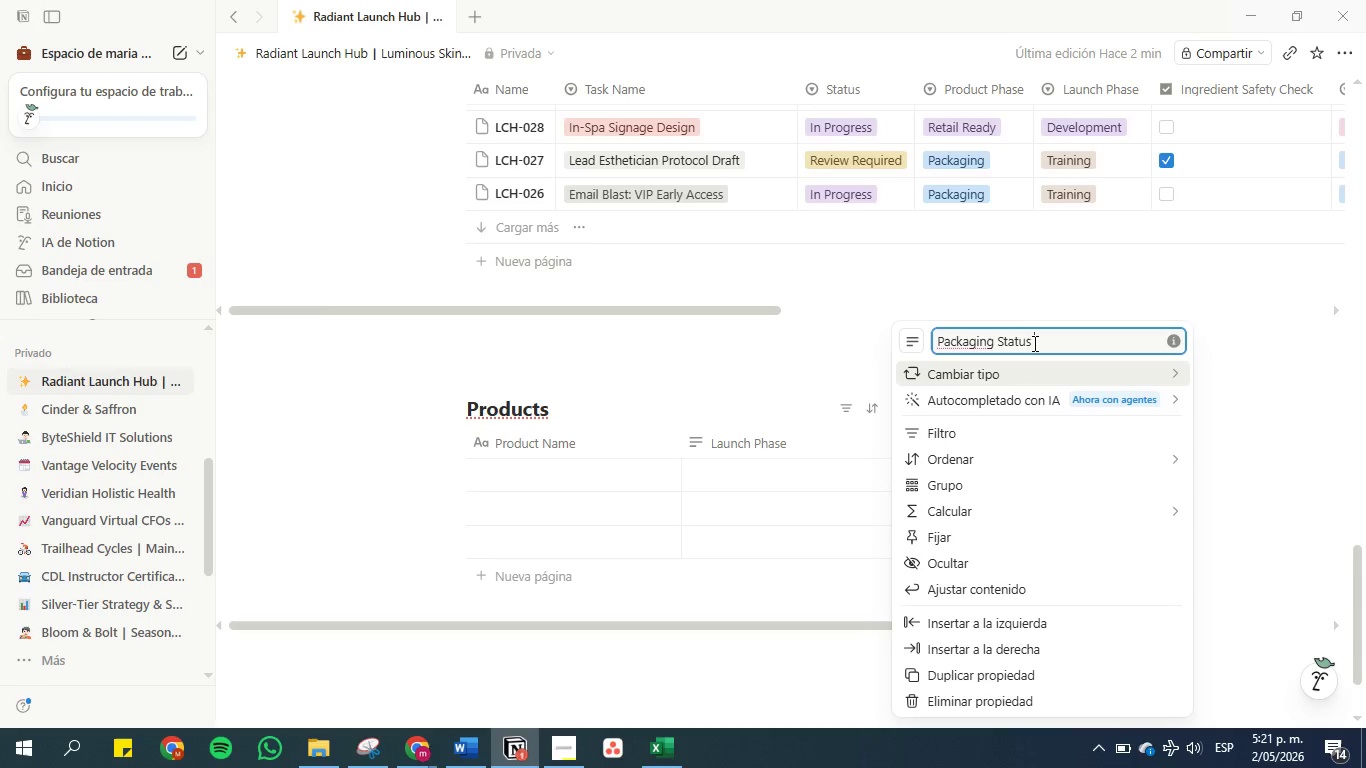 
left_click([909, 285])
 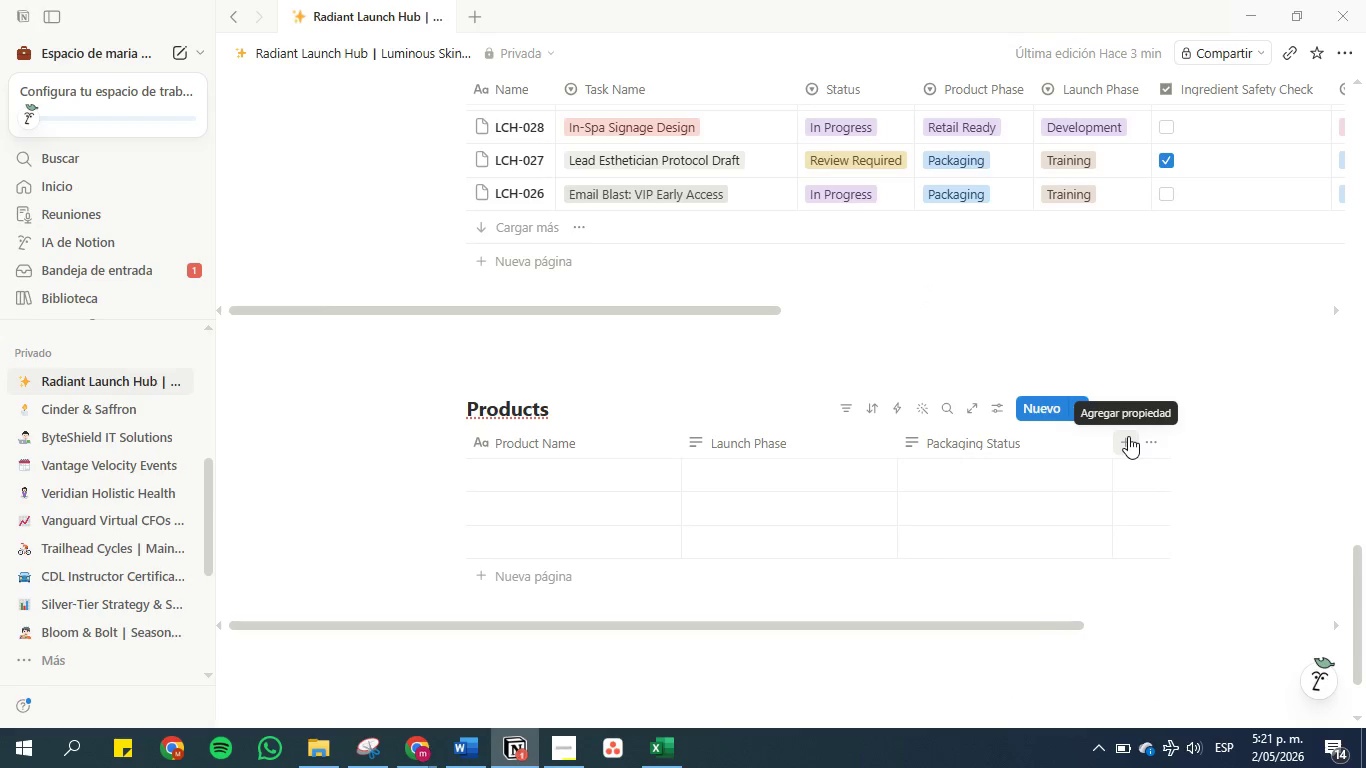 
wait(6.05)
 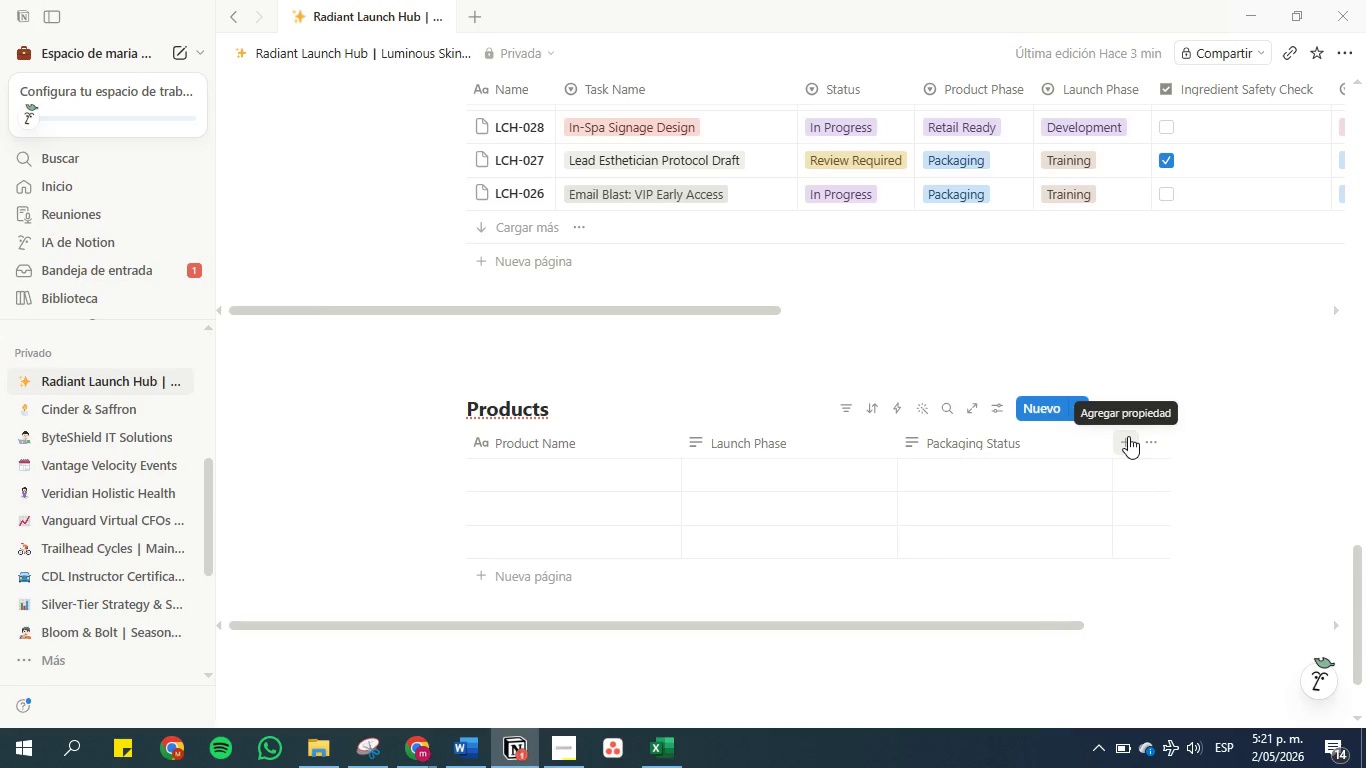 
left_click([1128, 436])
 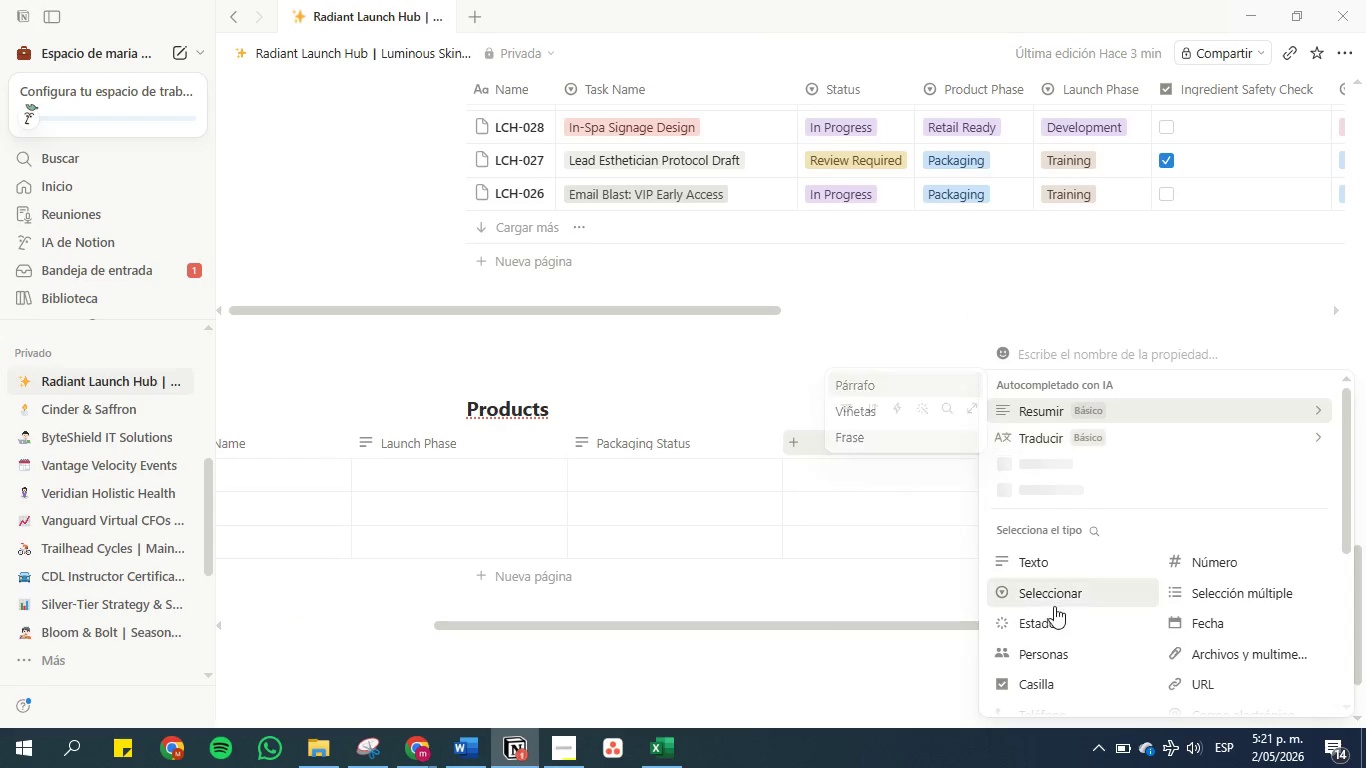 
scroll: coordinate [1063, 605], scroll_direction: down, amount: 1.0
 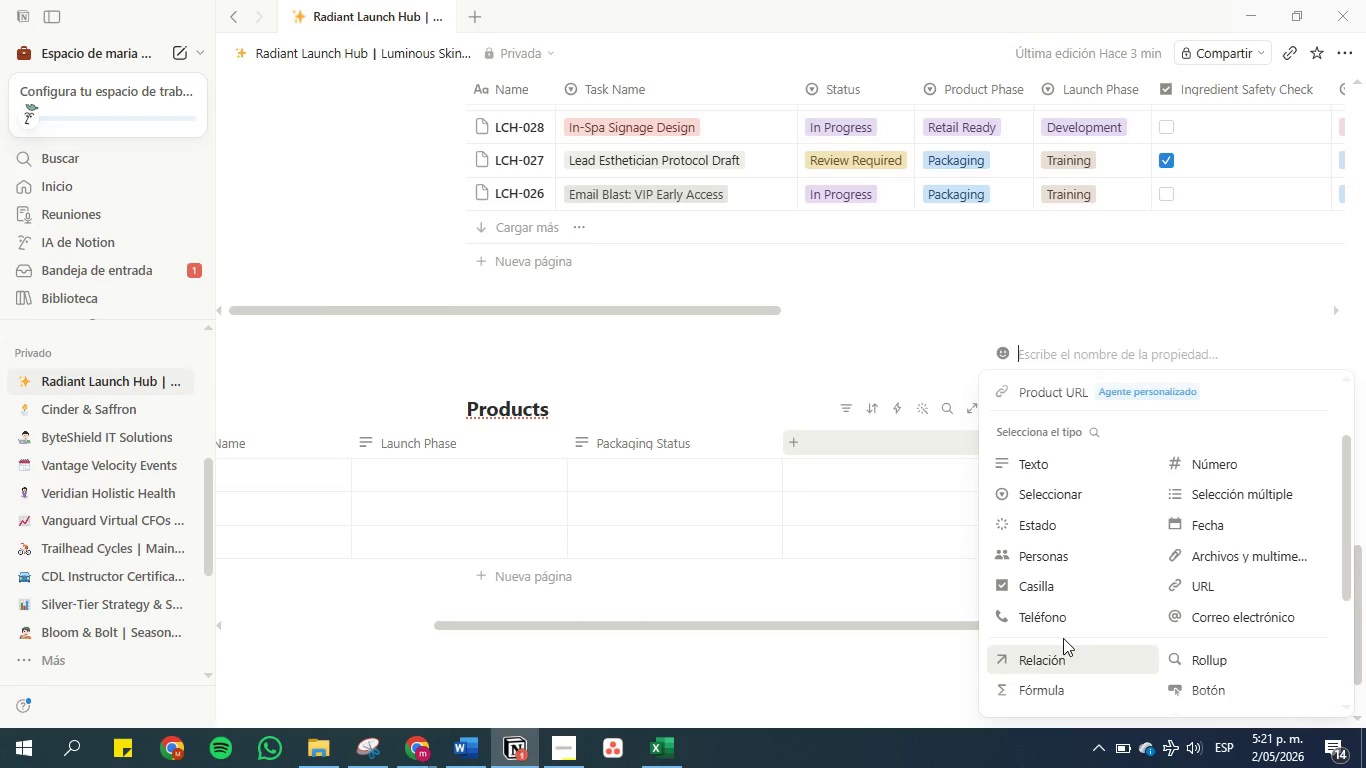 
left_click([1065, 656])
 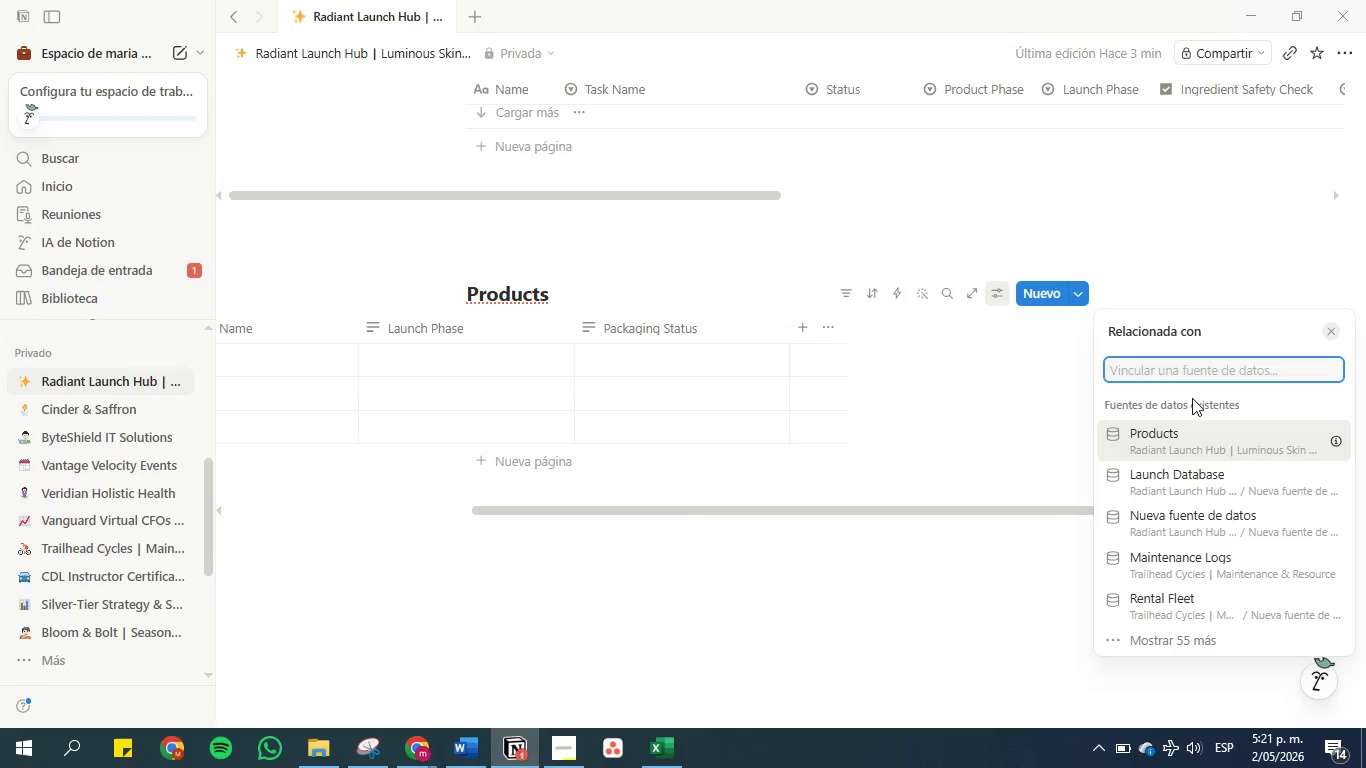 
left_click([1200, 437])
 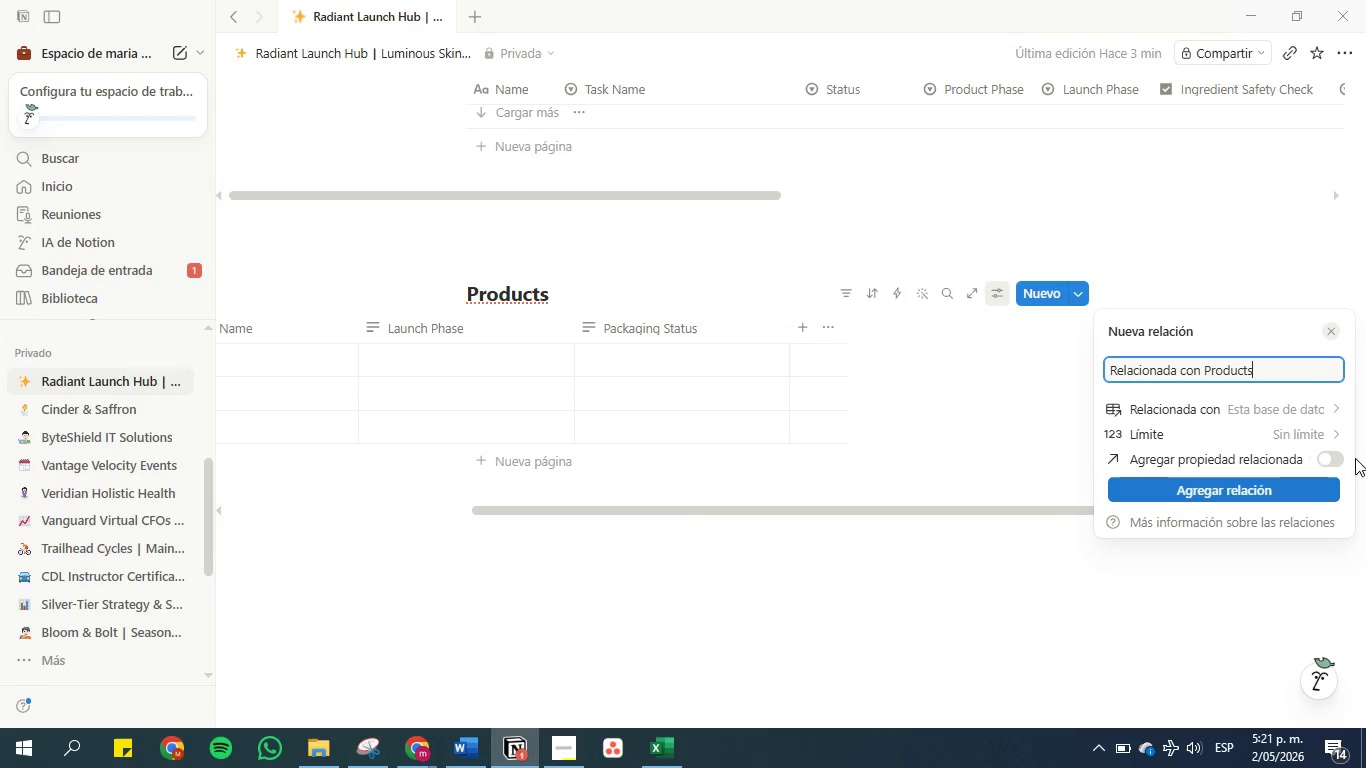 
left_click([1332, 458])
 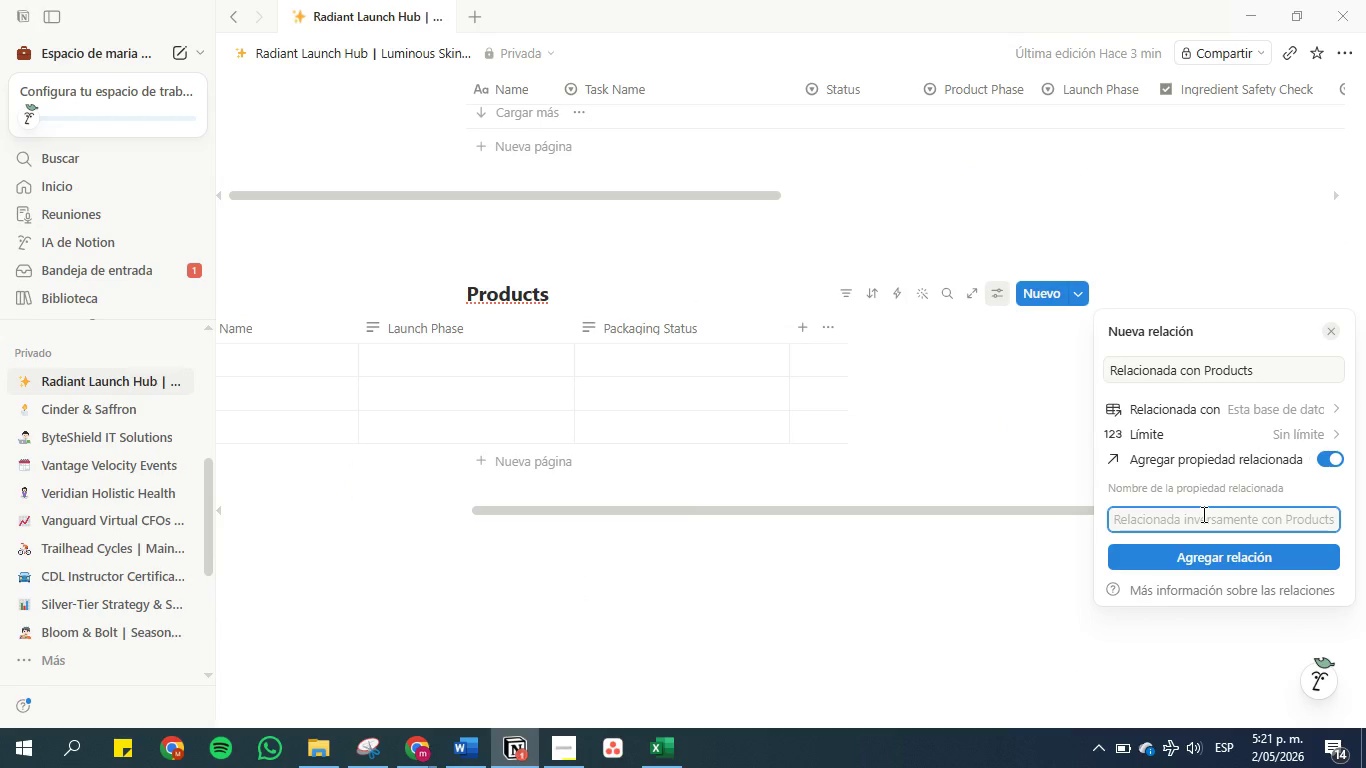 
left_click([1202, 514])
 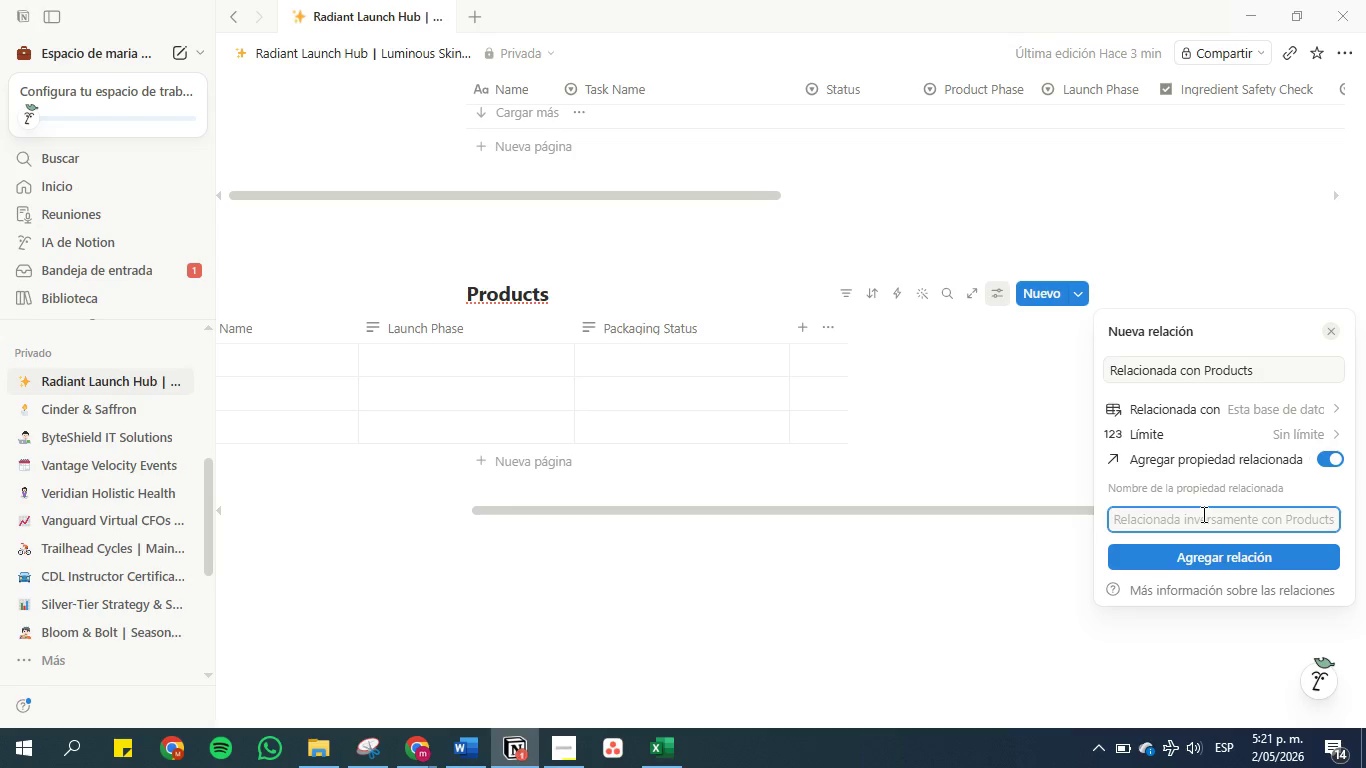 
type(Product)
 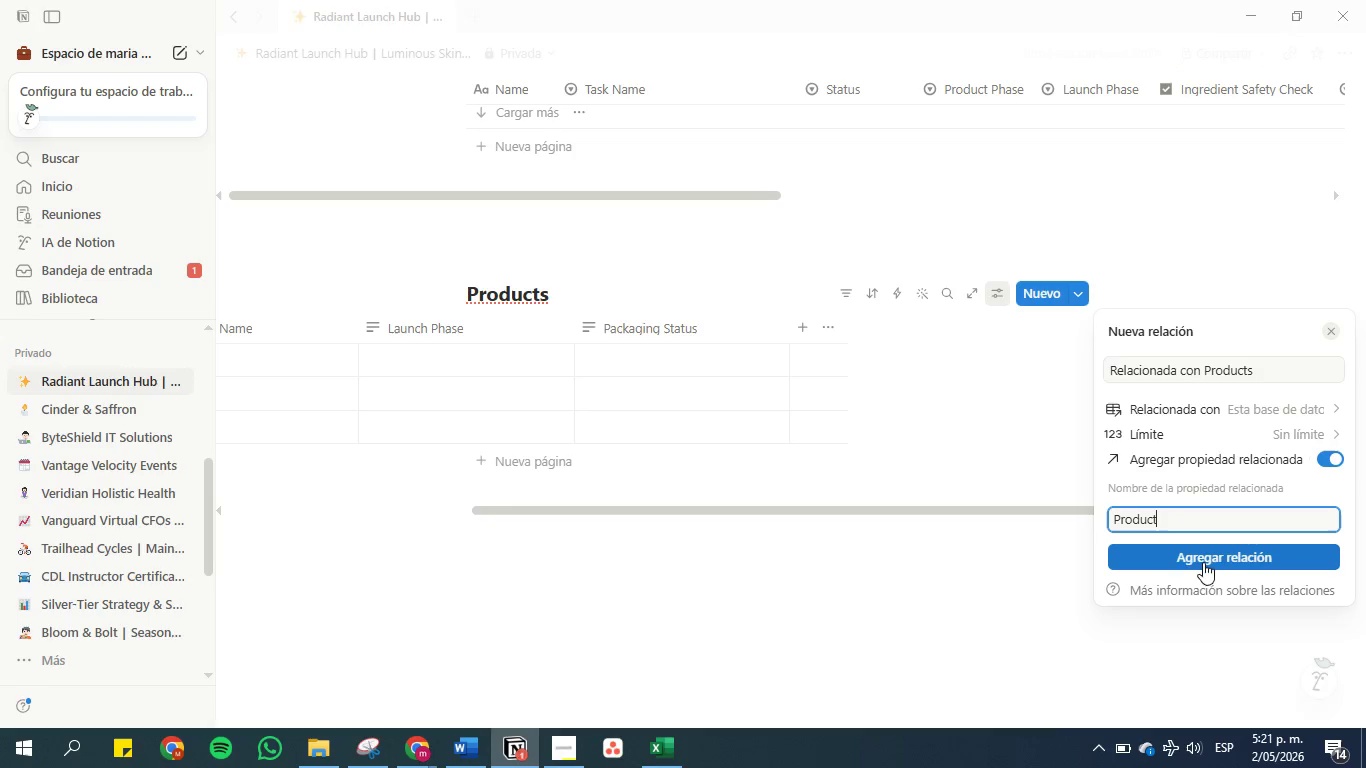 
left_click([1209, 556])
 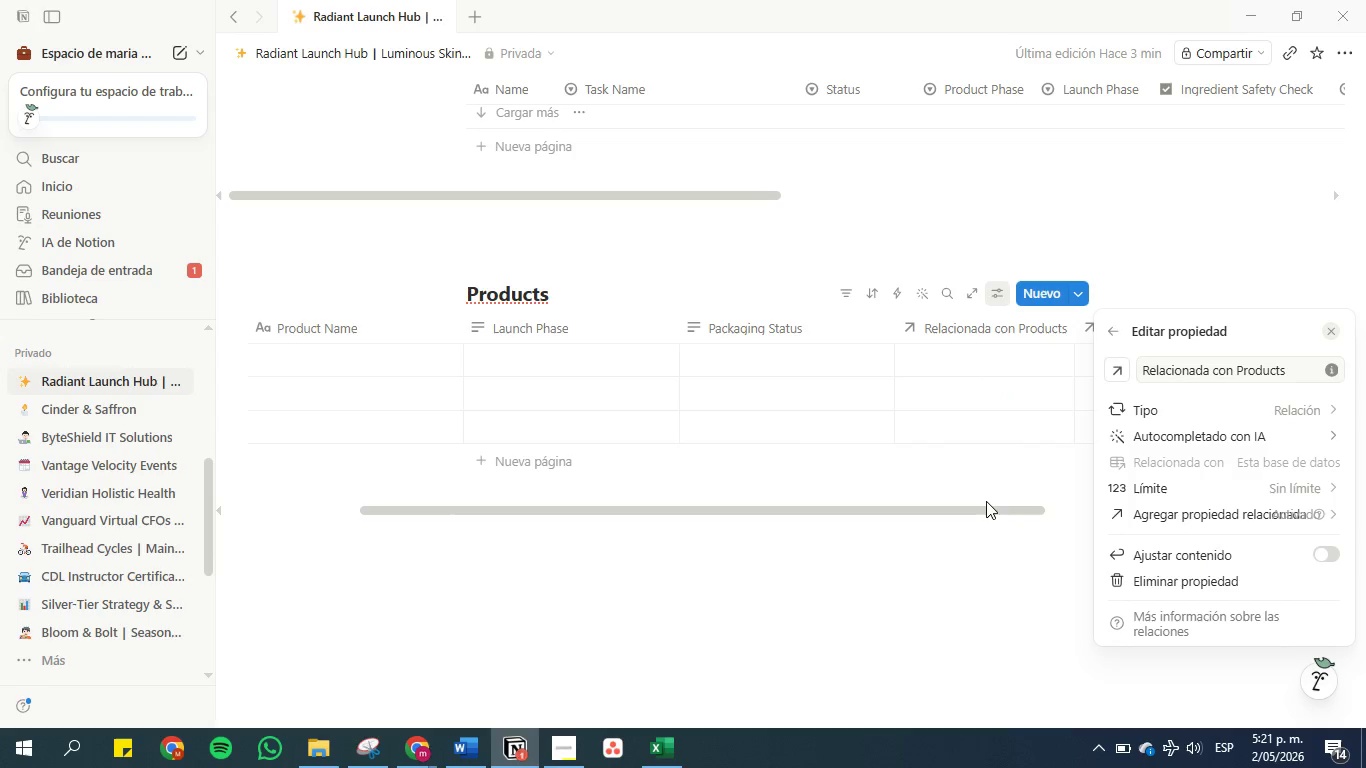 
left_click([987, 481])
 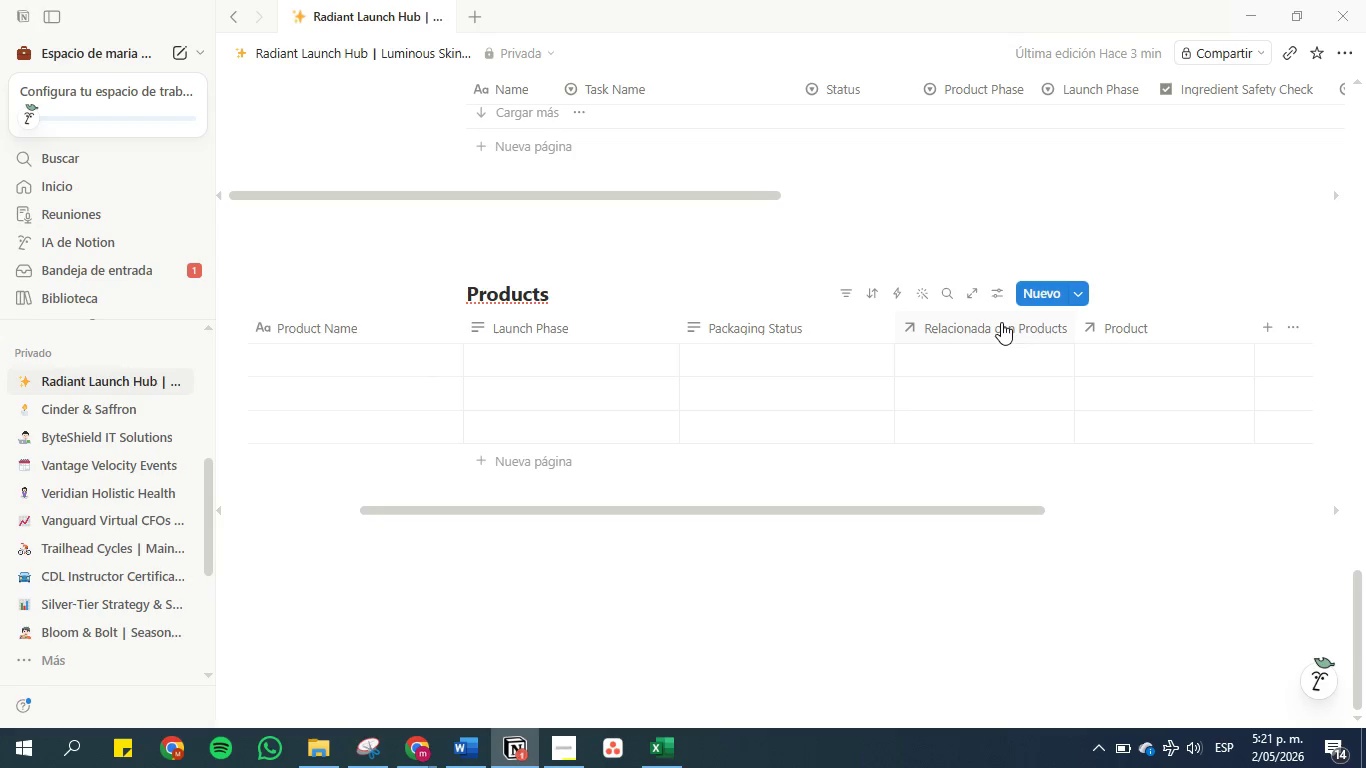 
left_click([1147, 327])
 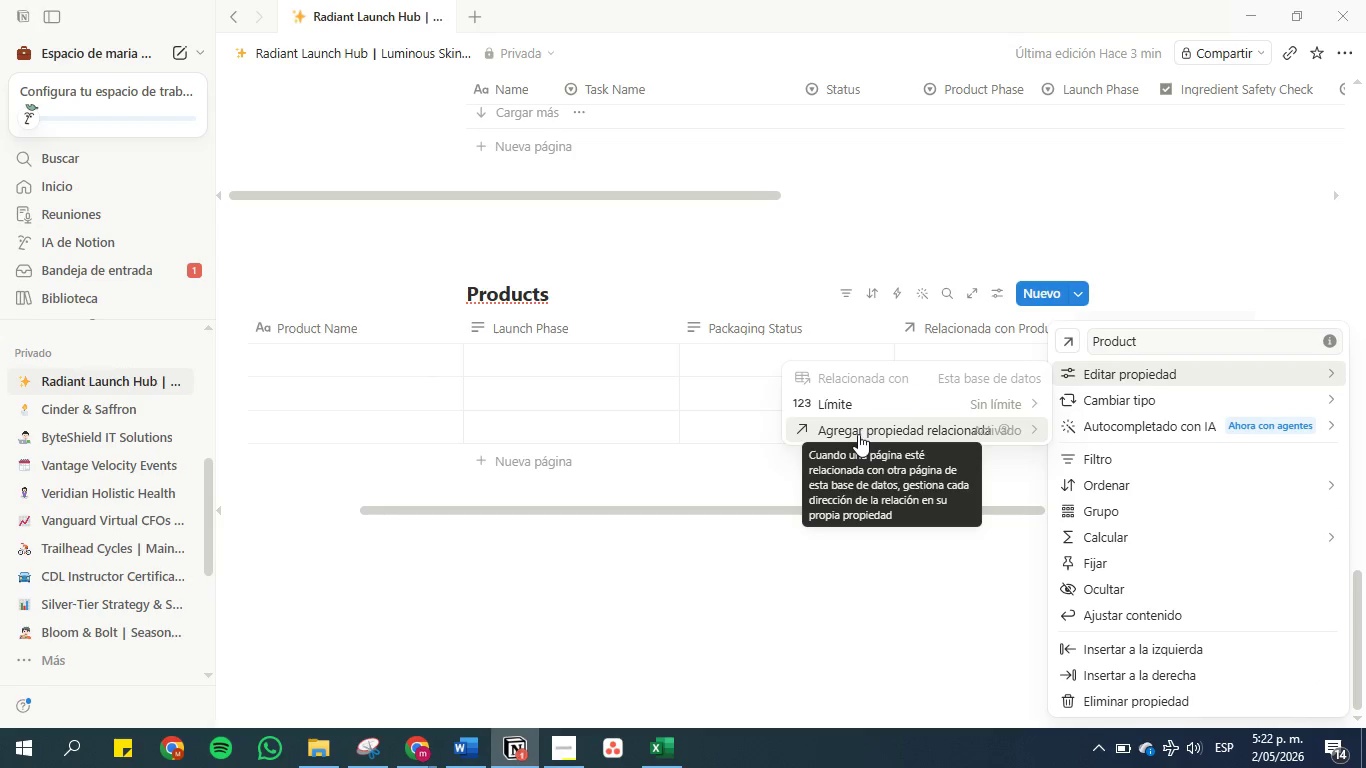 
left_click([858, 434])
 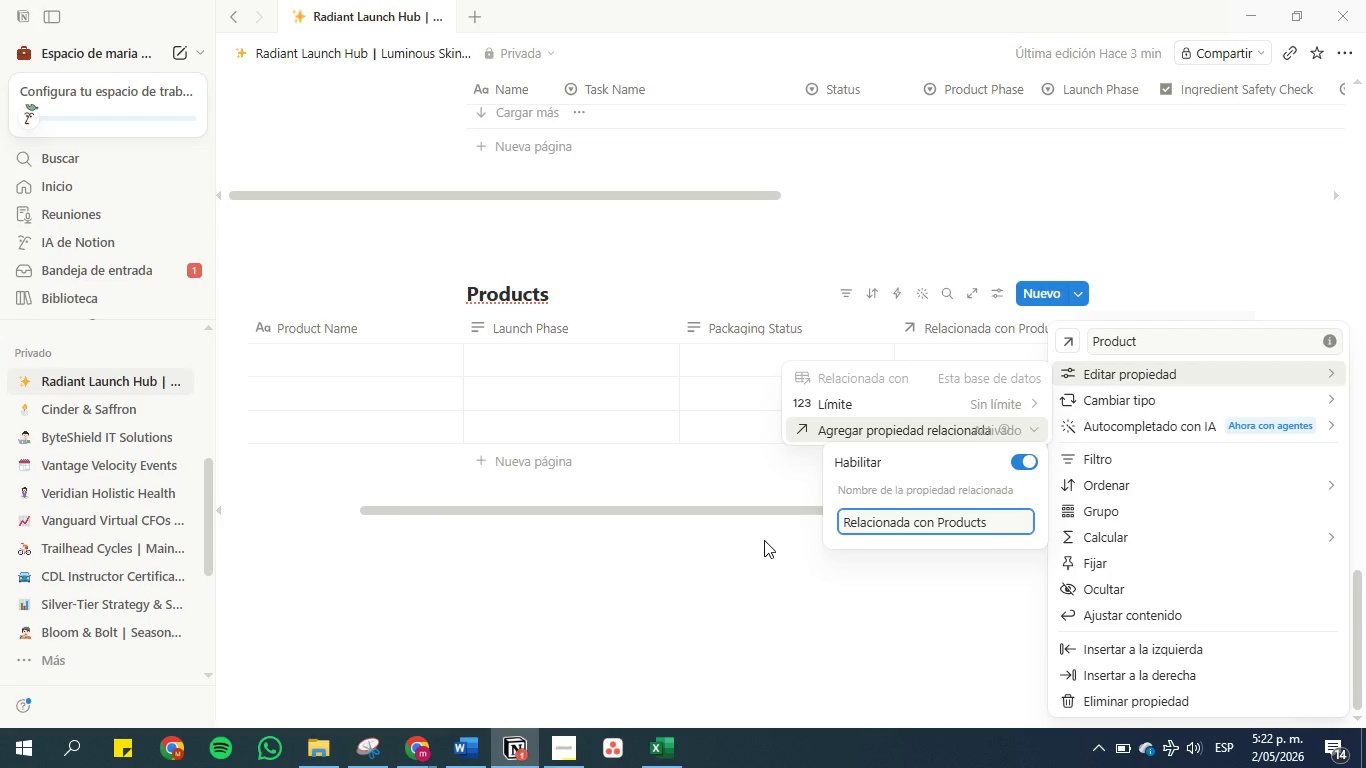 
left_click([764, 540])
 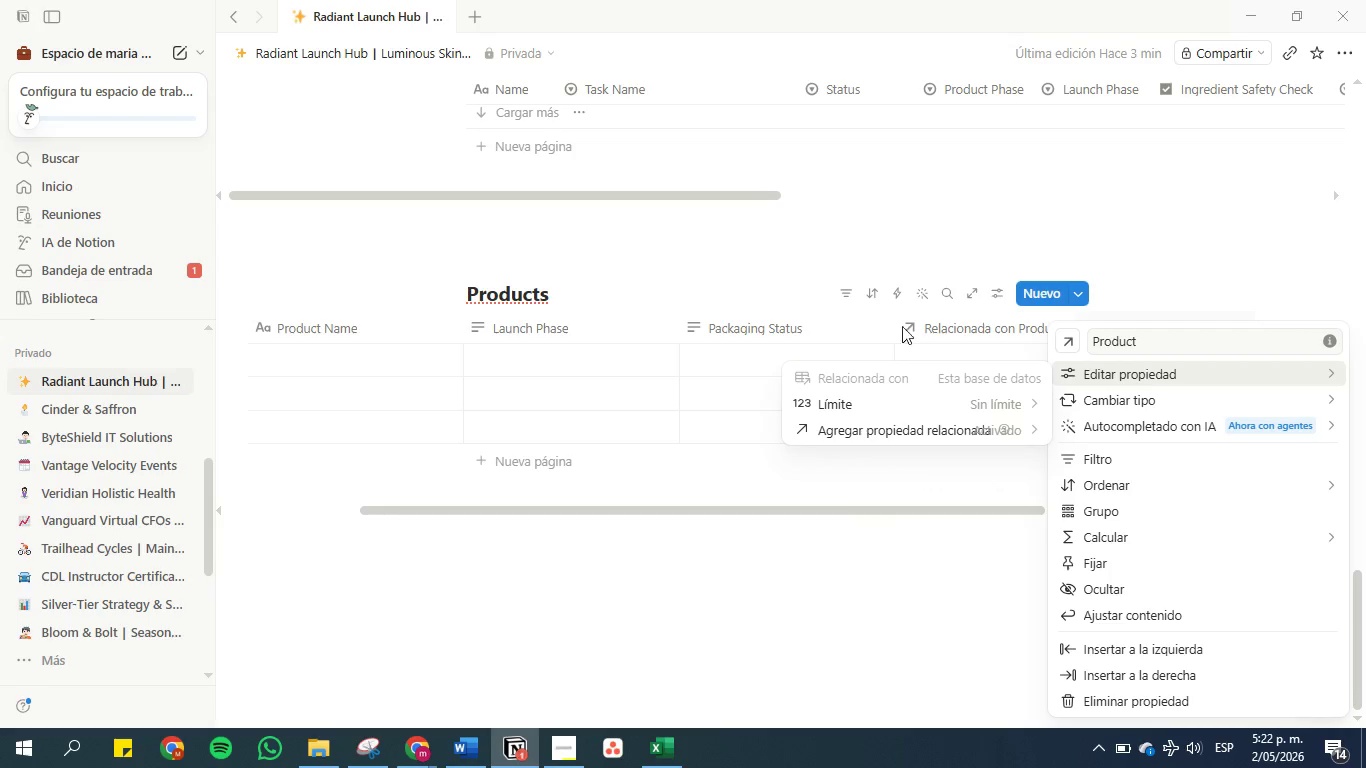 
right_click([965, 313])
 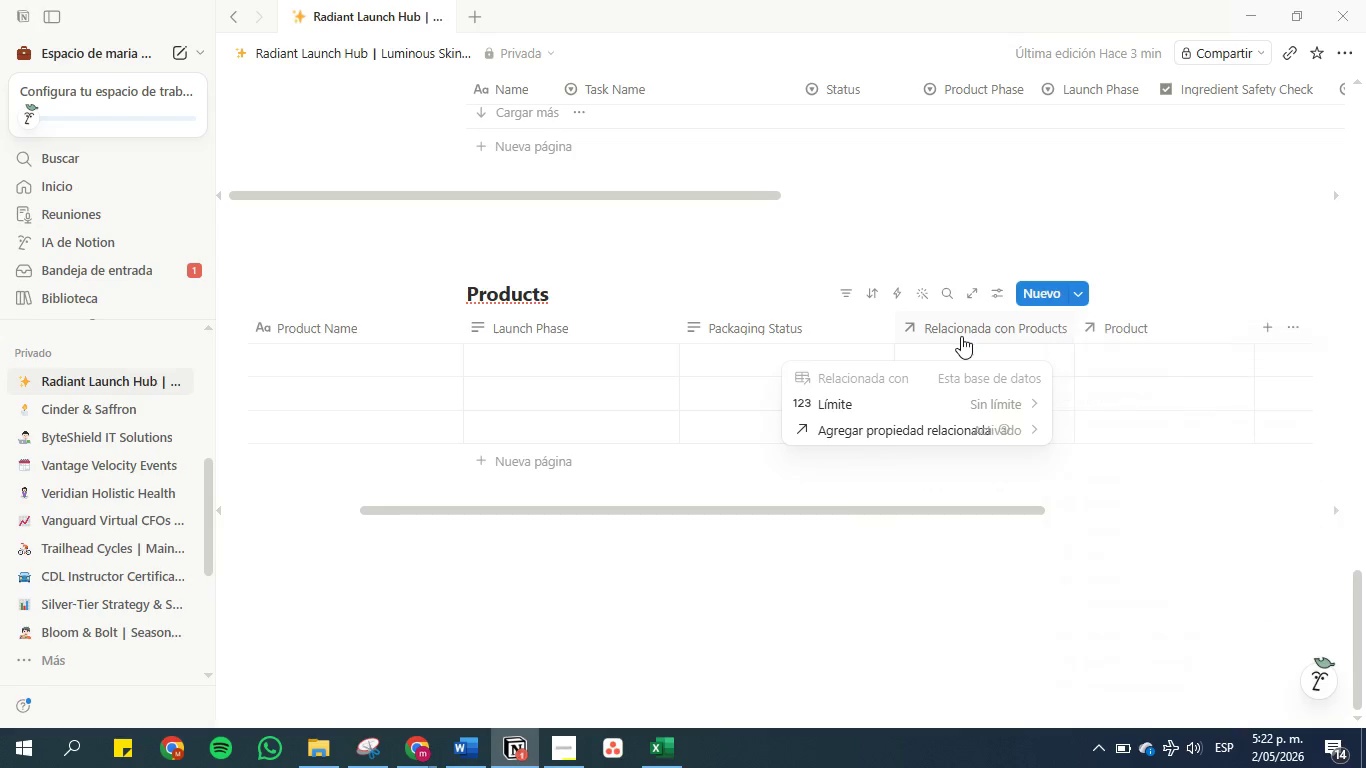 
right_click([961, 336])
 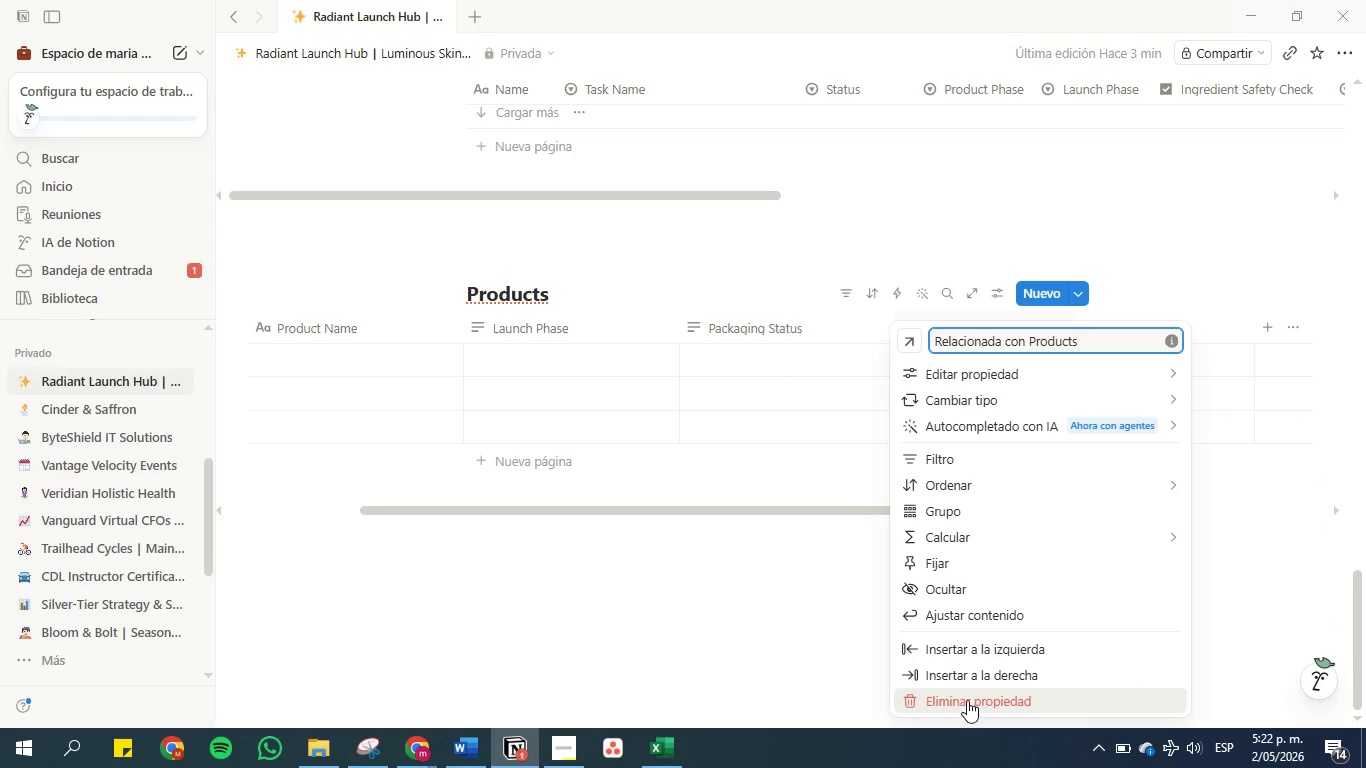 
left_click([969, 698])
 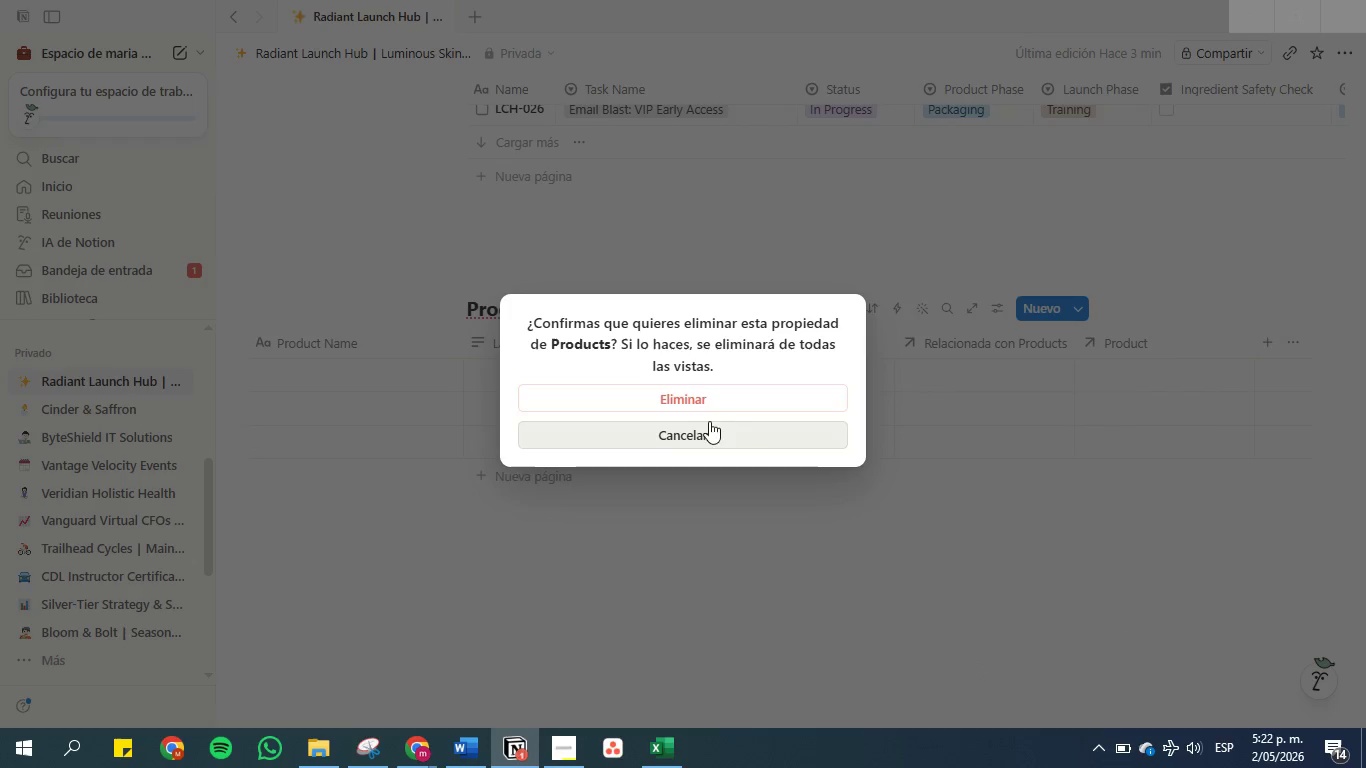 
left_click([714, 401])
 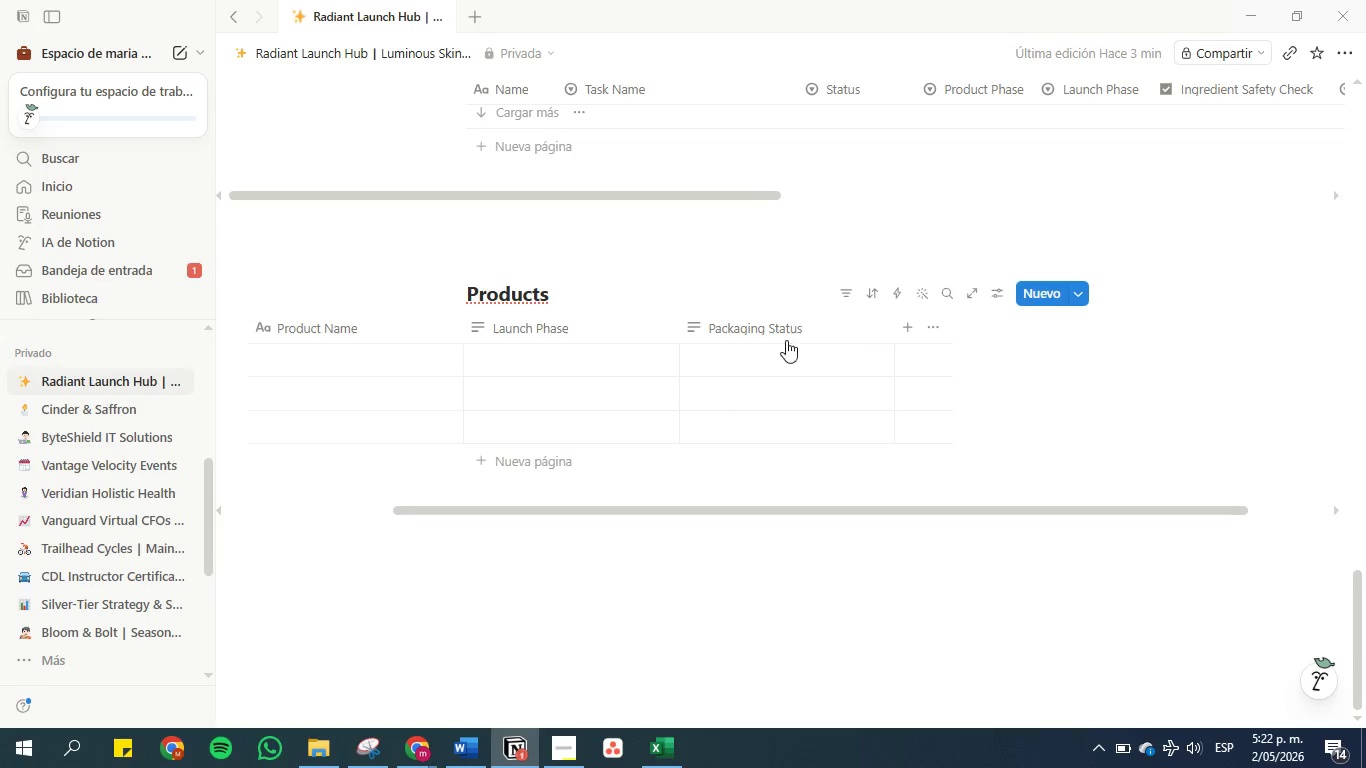 
right_click([773, 320])
 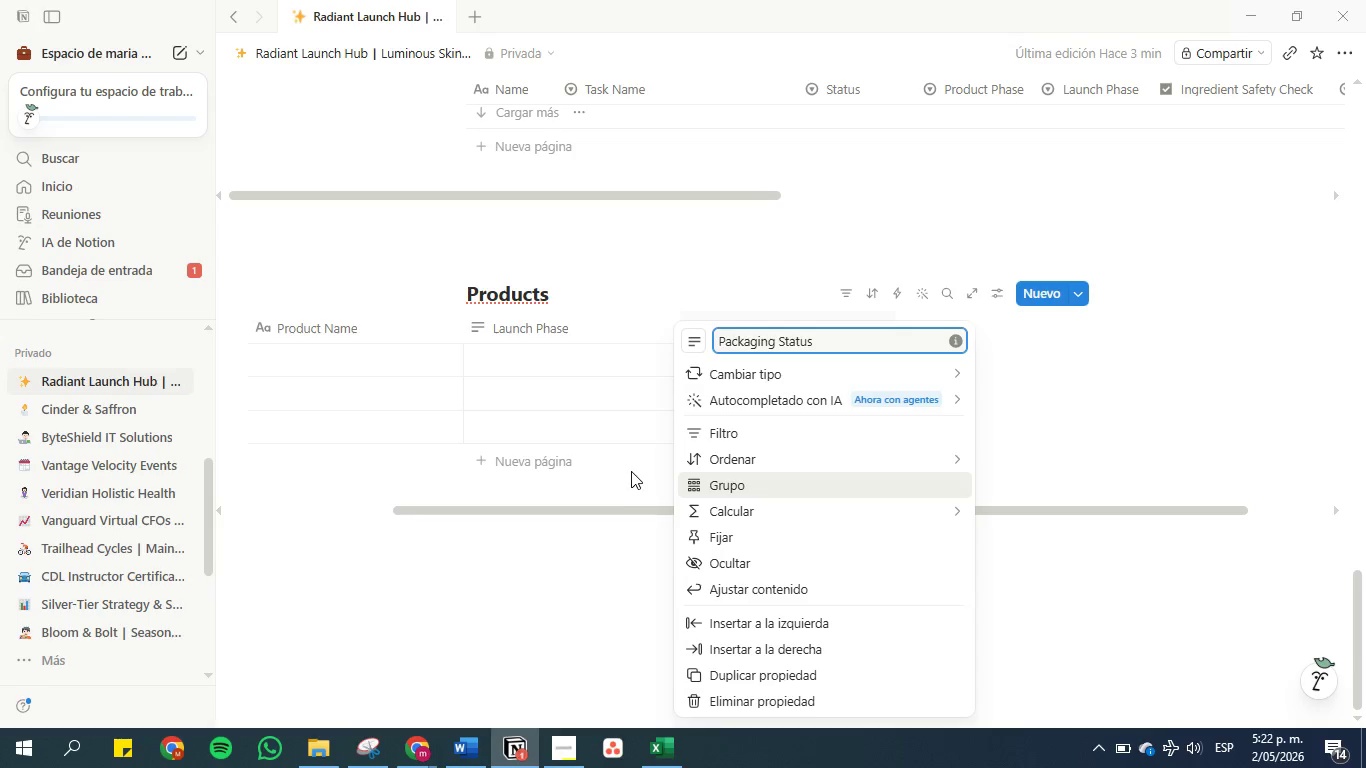 
left_click([627, 462])
 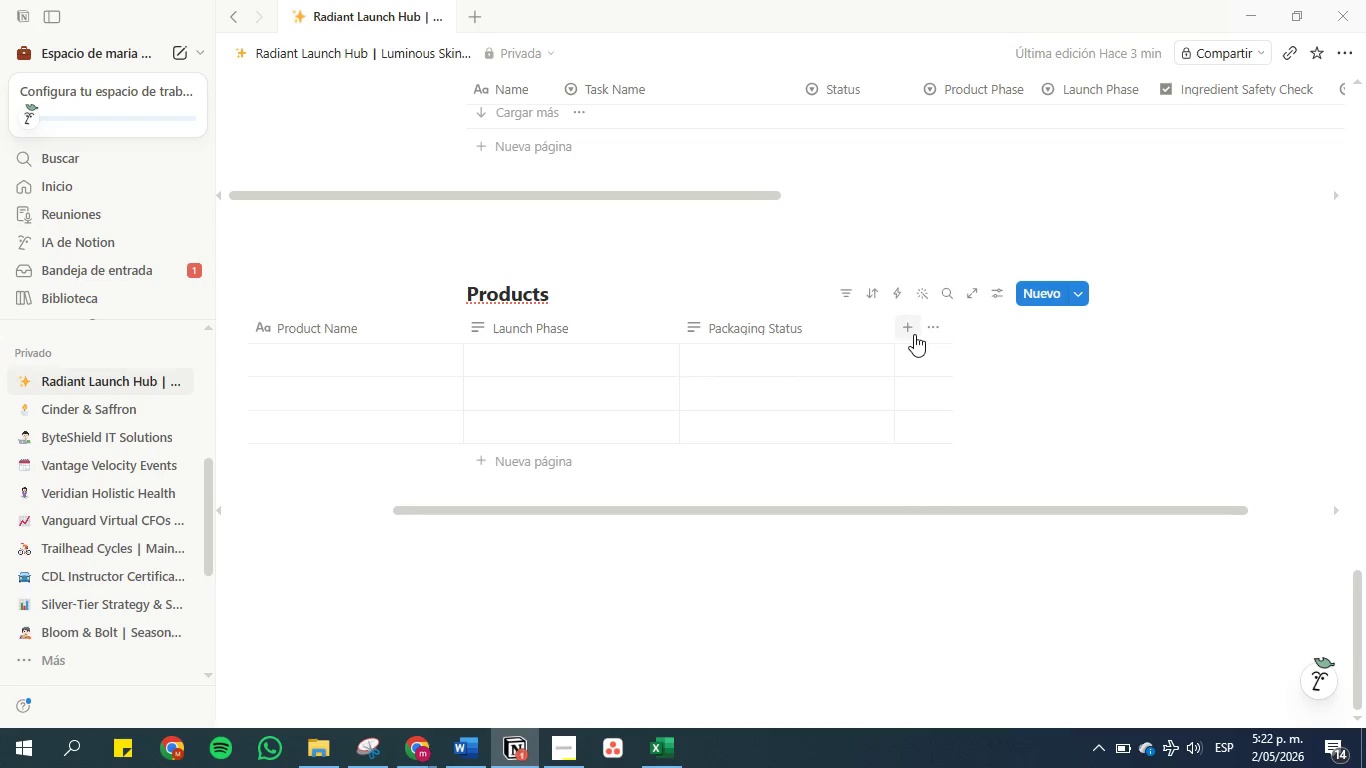 
left_click([912, 327])
 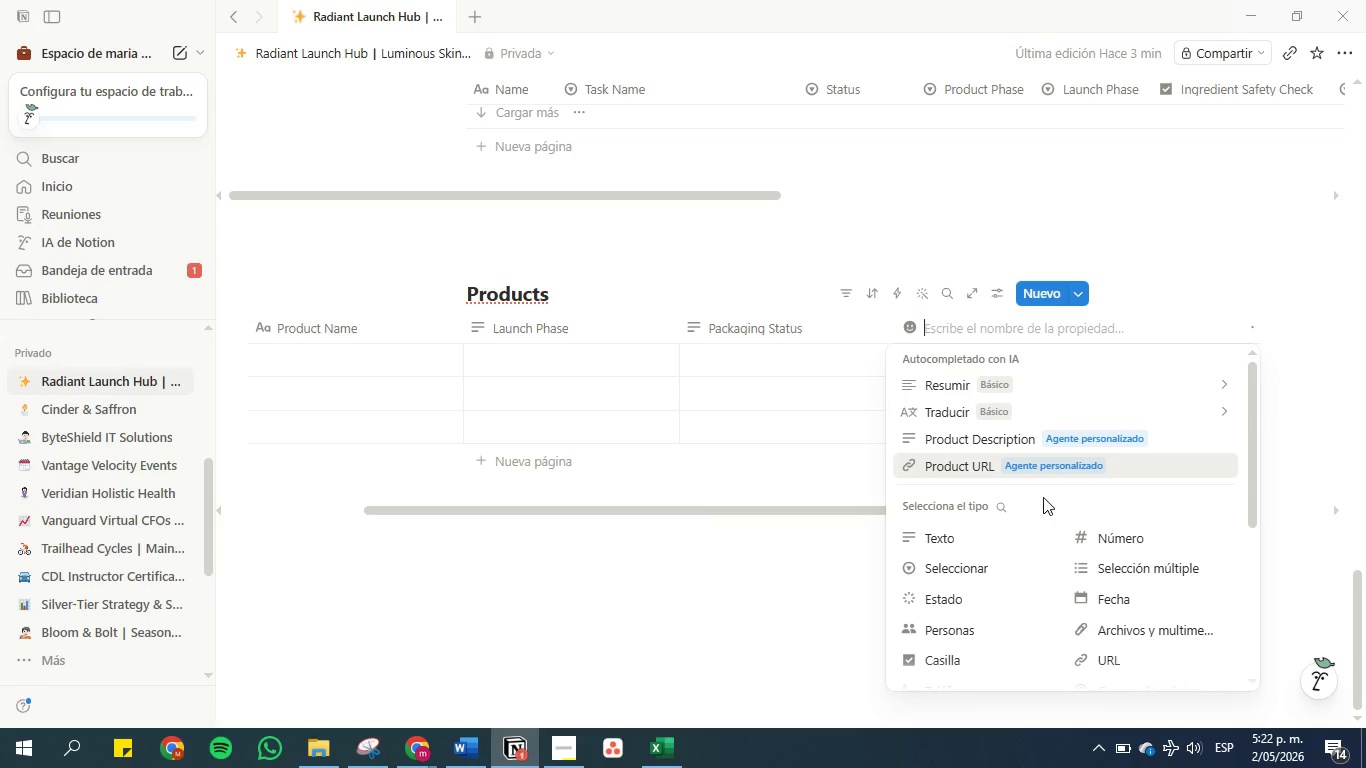 
scroll: coordinate [1006, 529], scroll_direction: down, amount: 3.0
 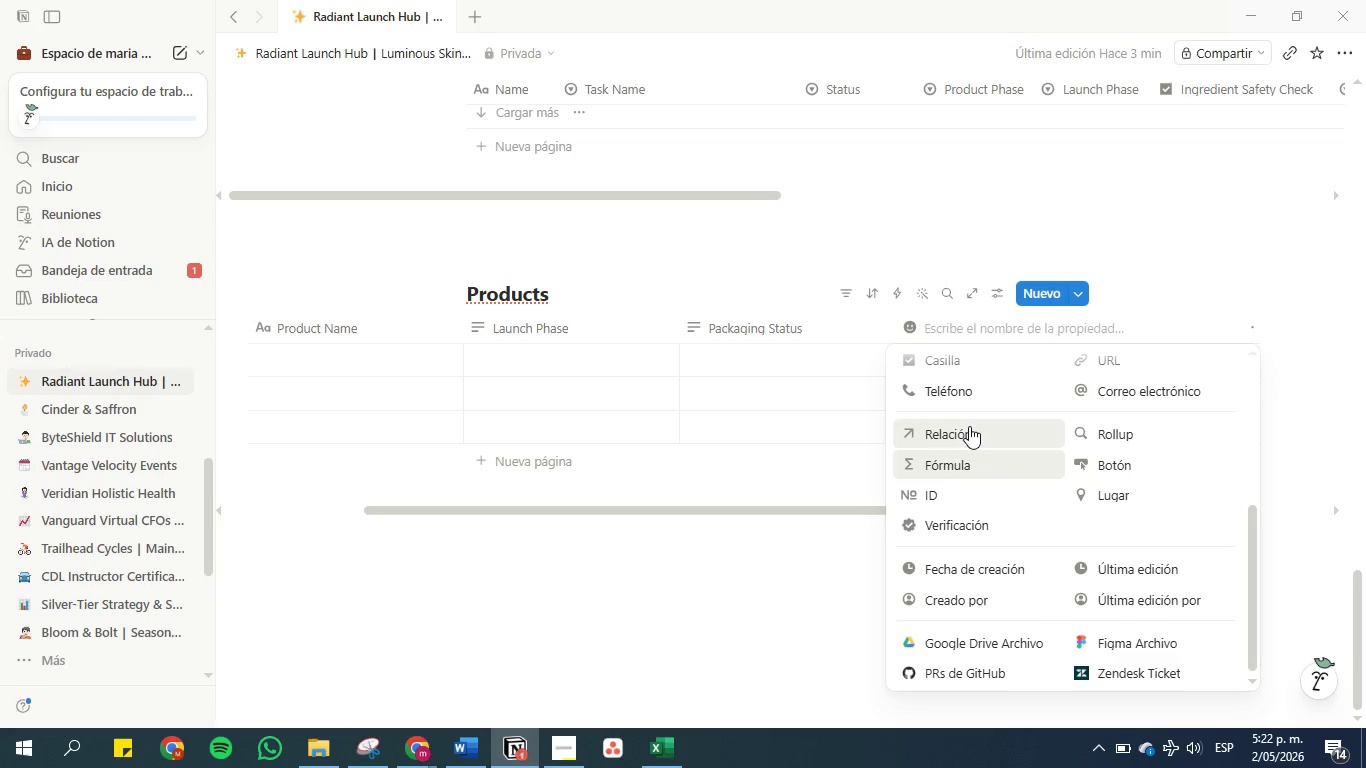 
left_click([969, 422])
 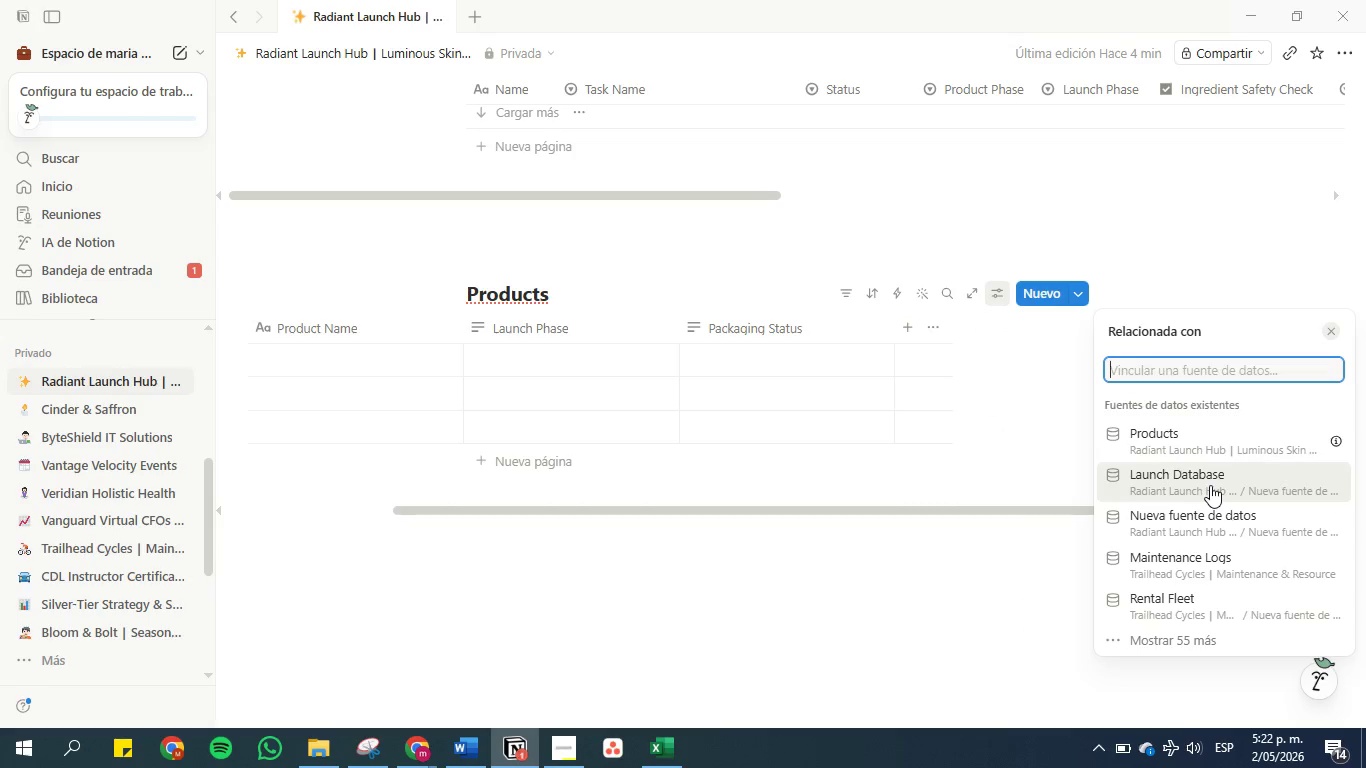 
wait(7.53)
 